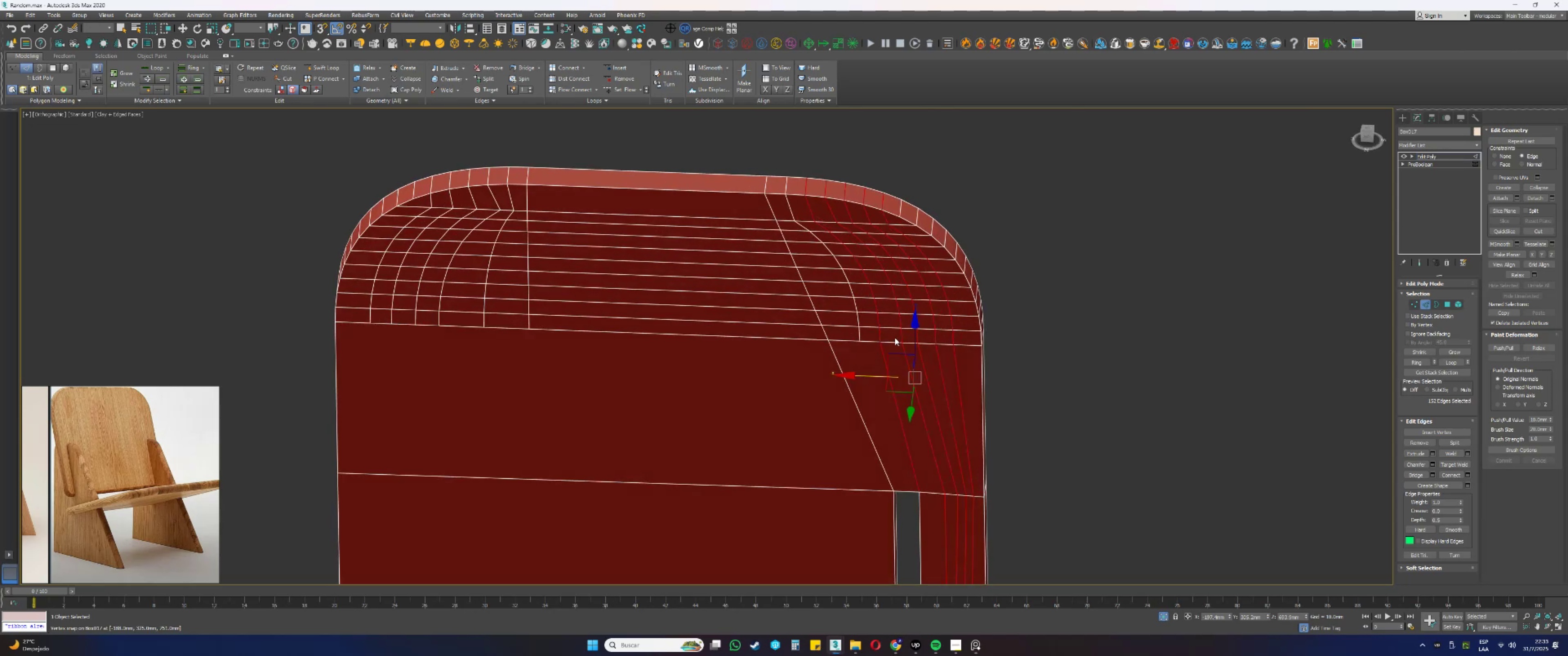 
key(Alt+AltLeft)
 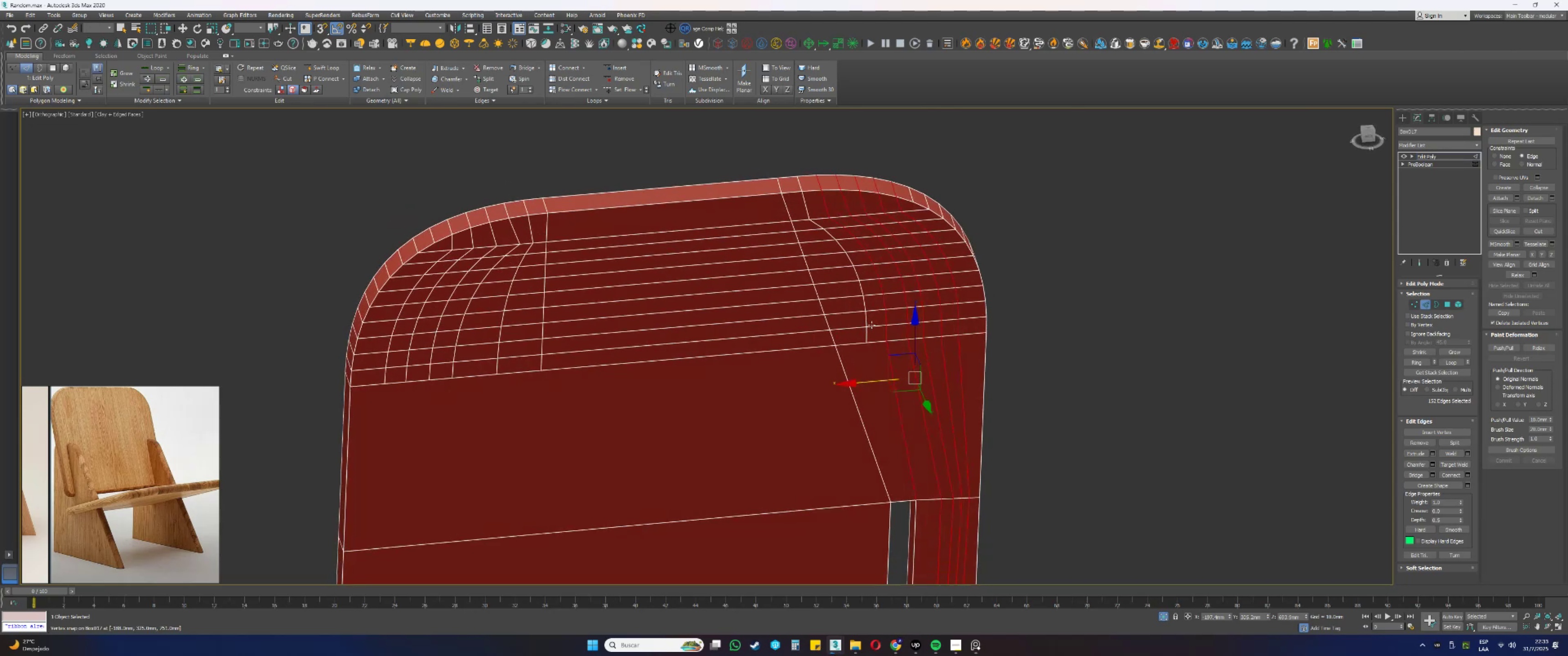 
left_click([864, 337])
 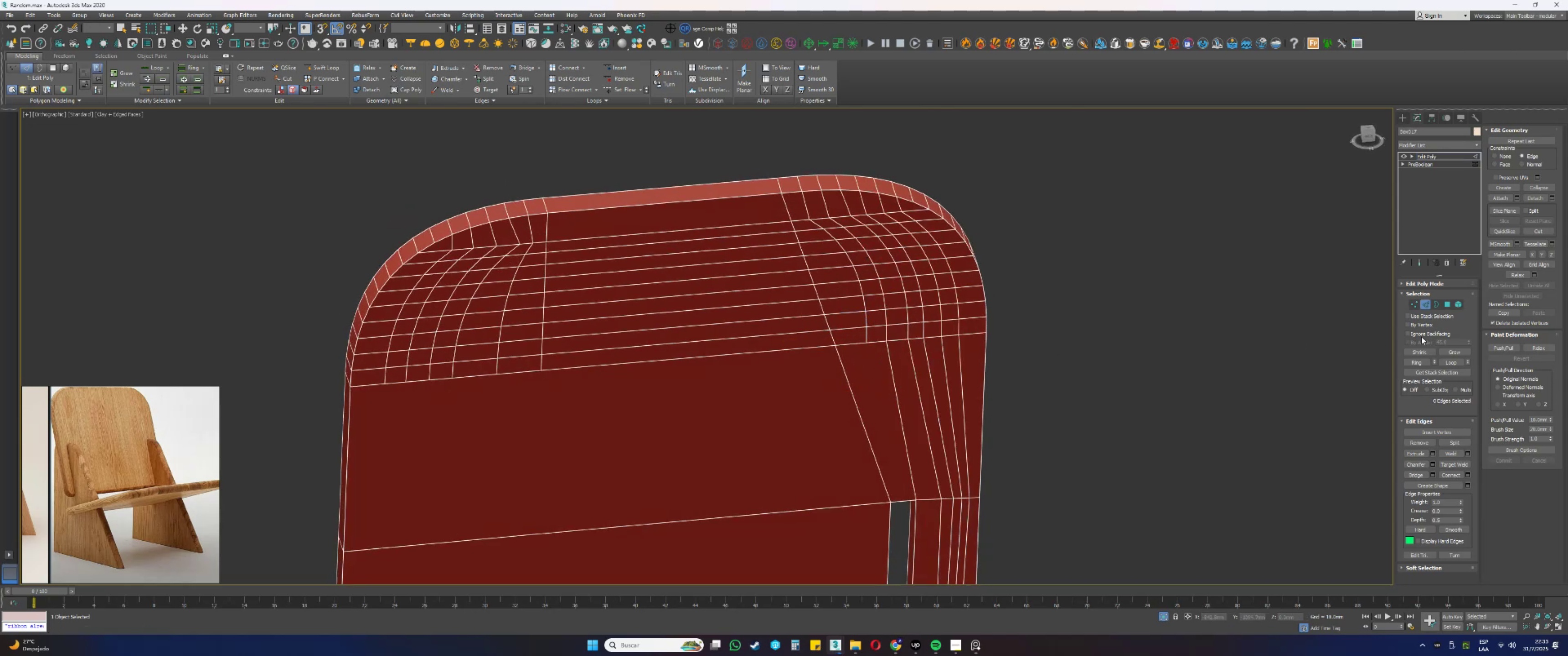 
wait(6.48)
 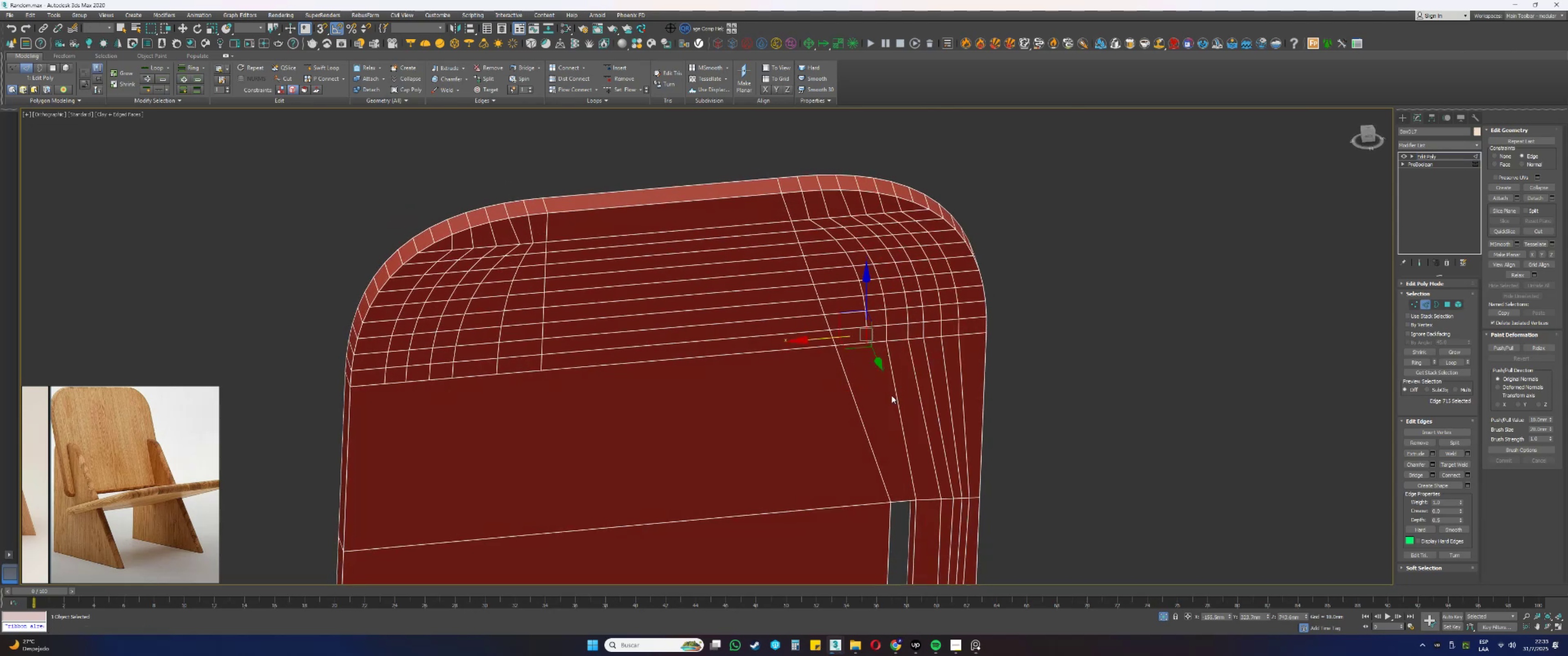 
key(1)
 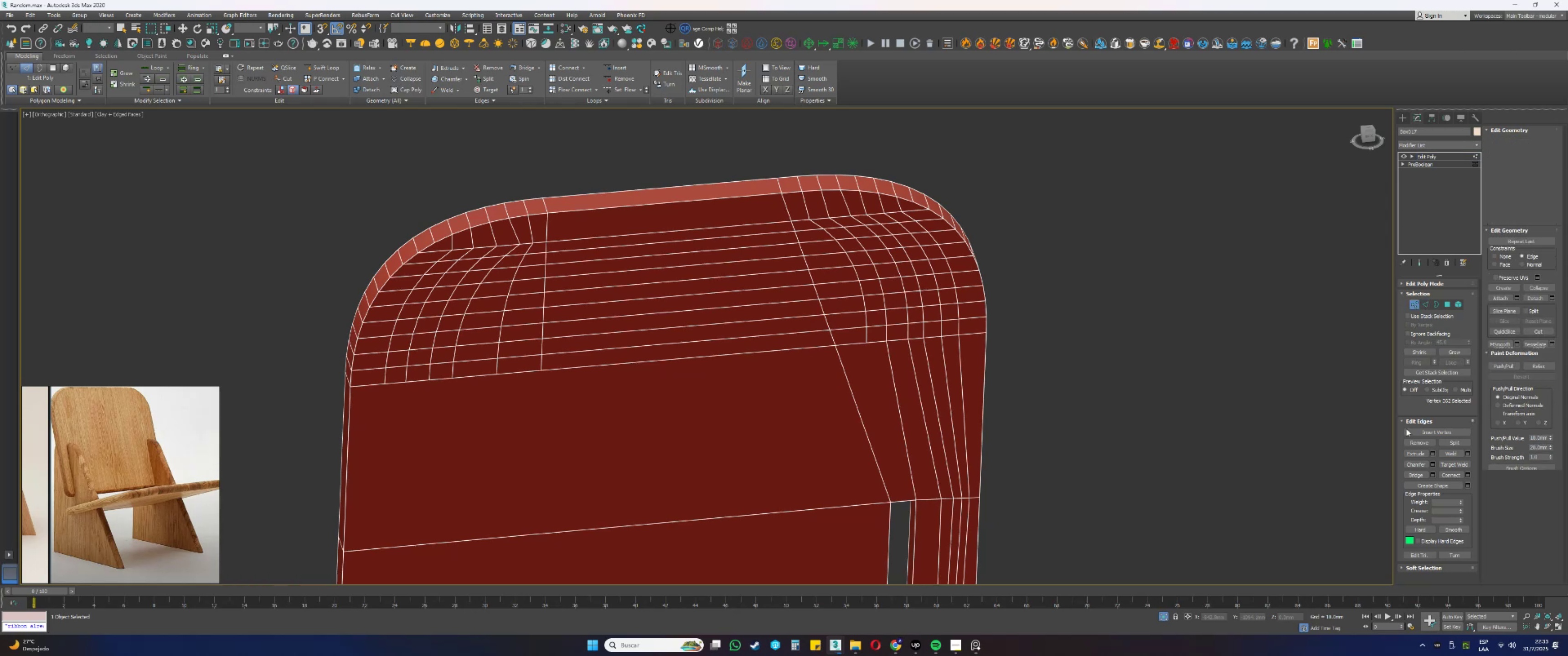 
left_click([1340, 415])
 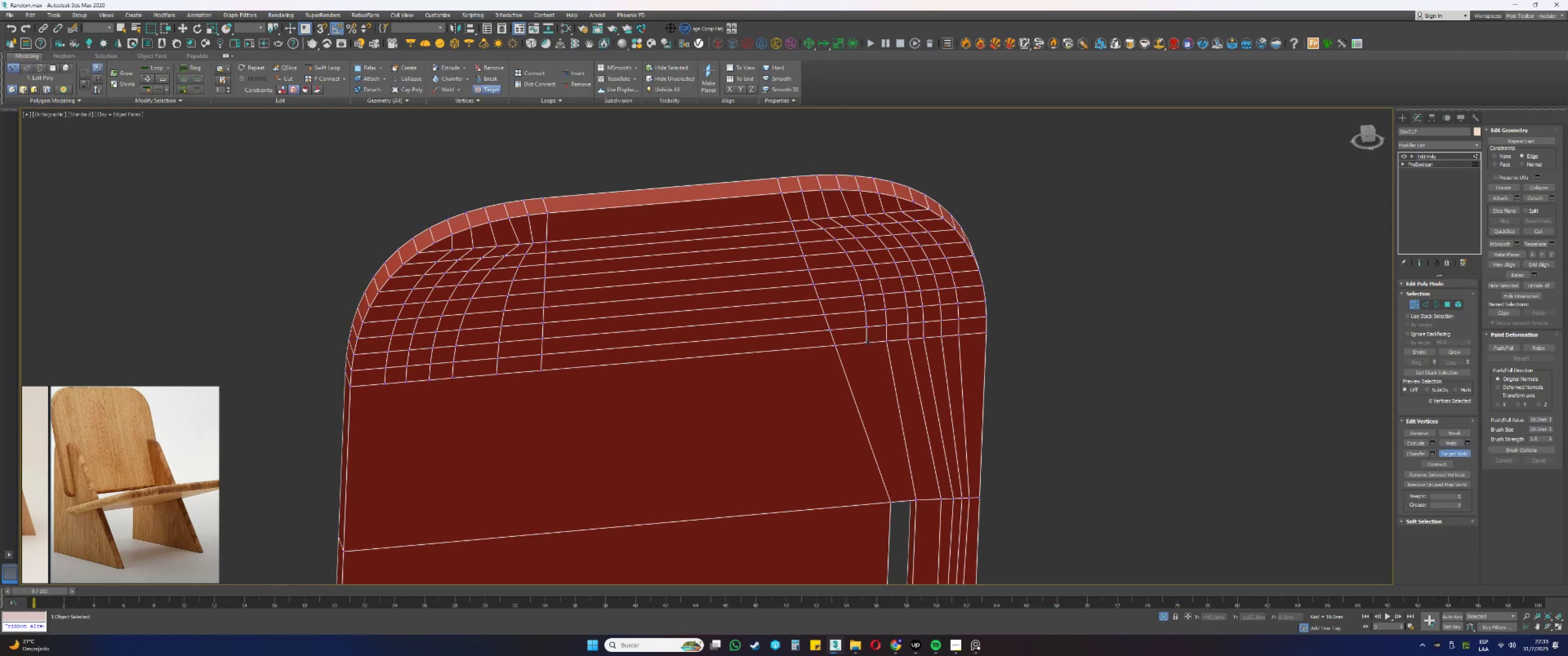 
left_click([868, 342])
 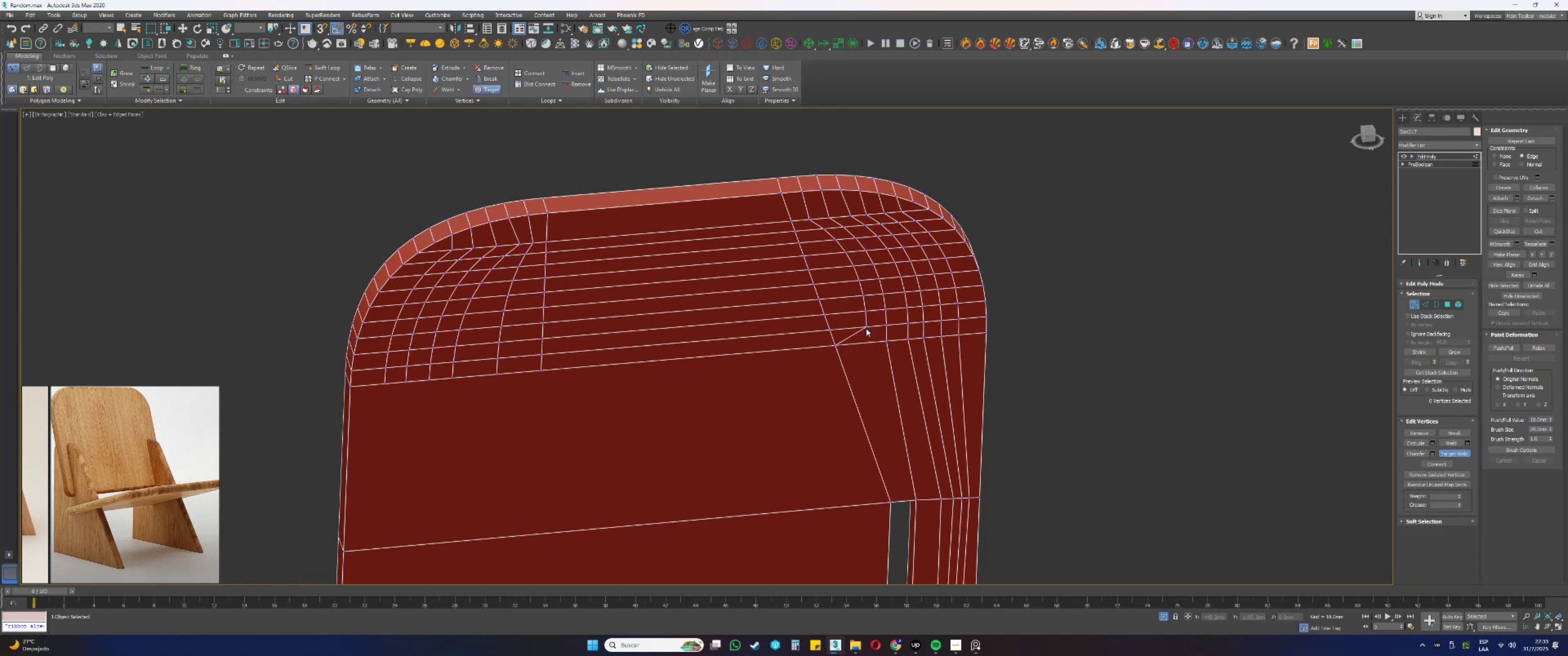 
left_click([831, 330])
 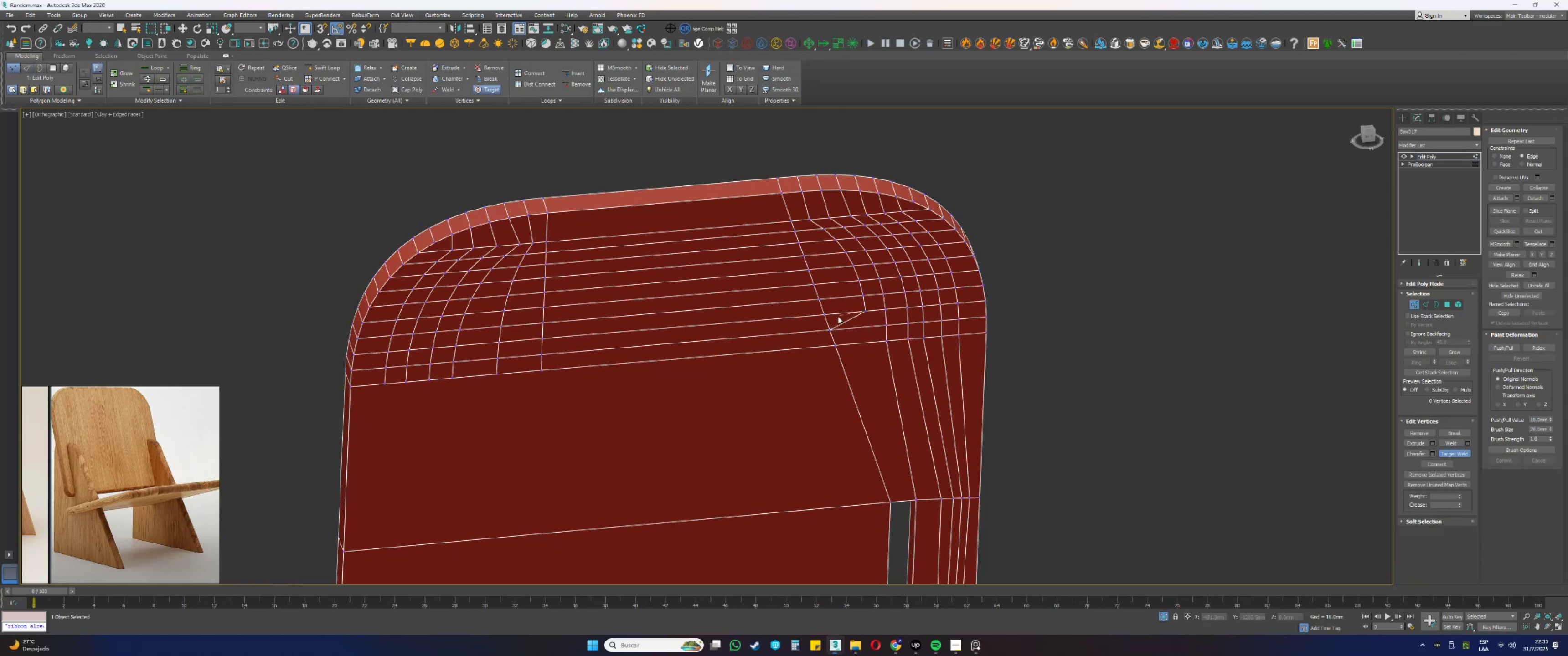 
double_click([825, 317])
 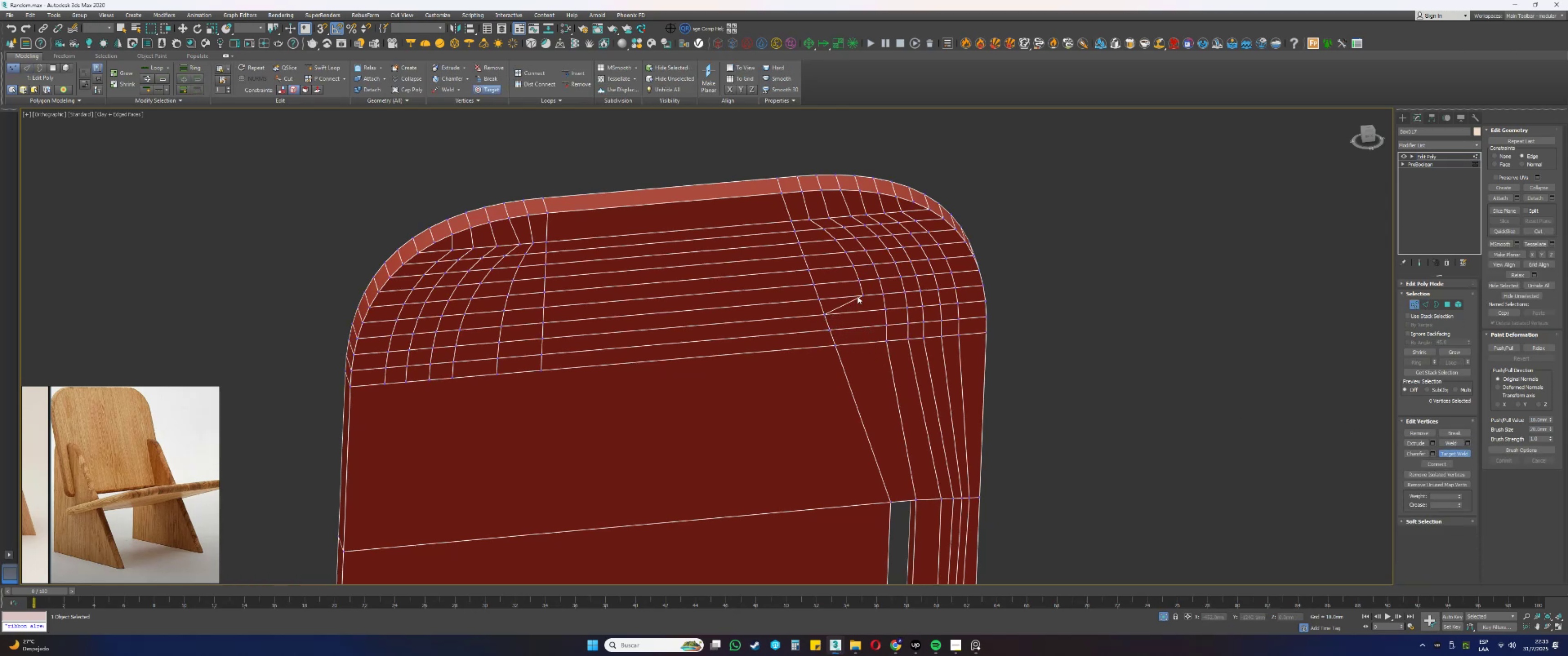 
left_click([862, 294])
 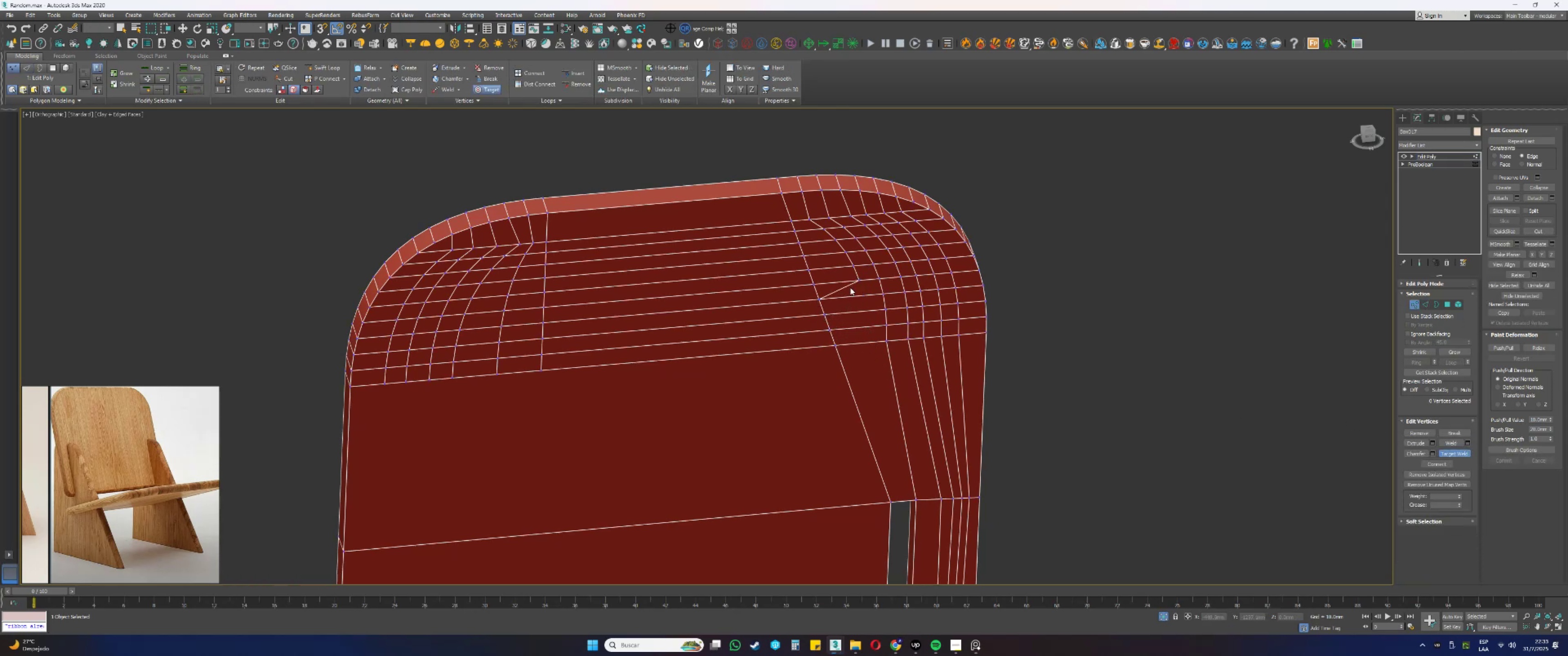 
left_click([860, 281])
 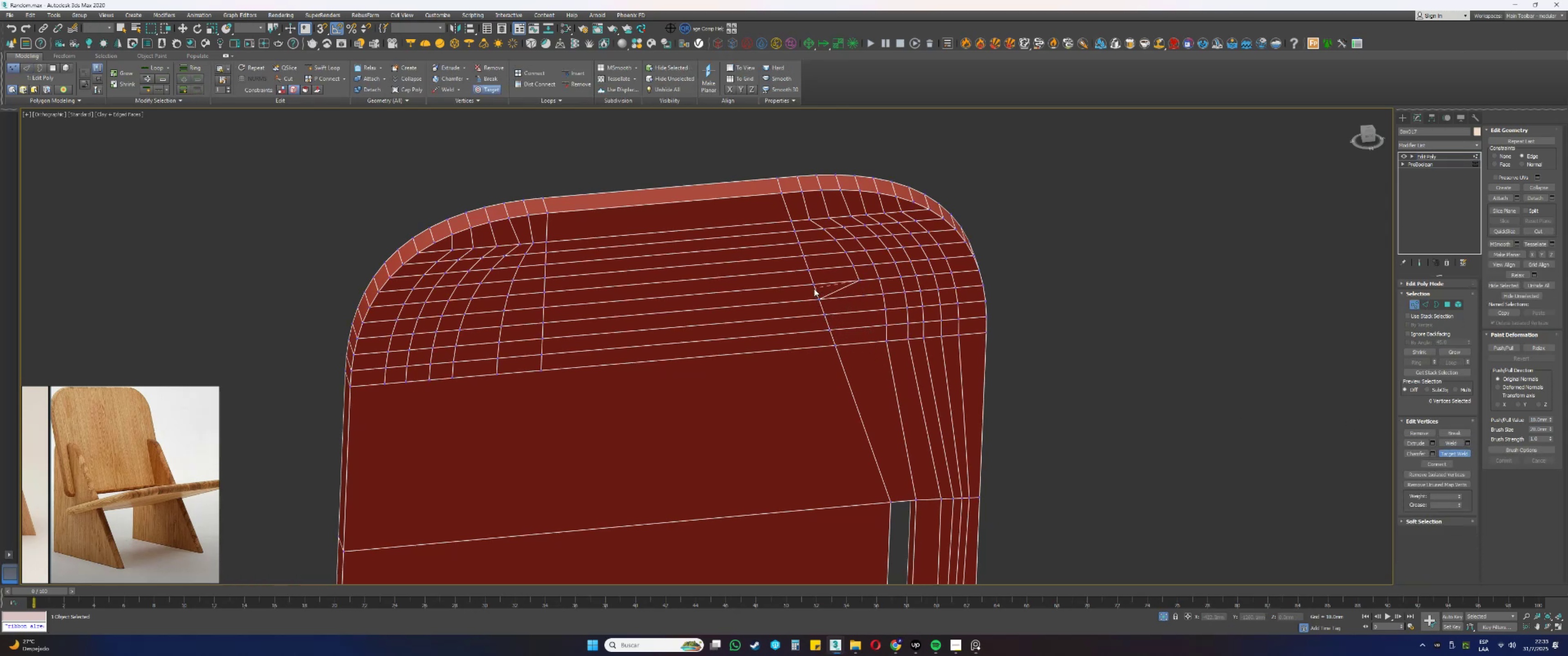 
left_click([813, 286])
 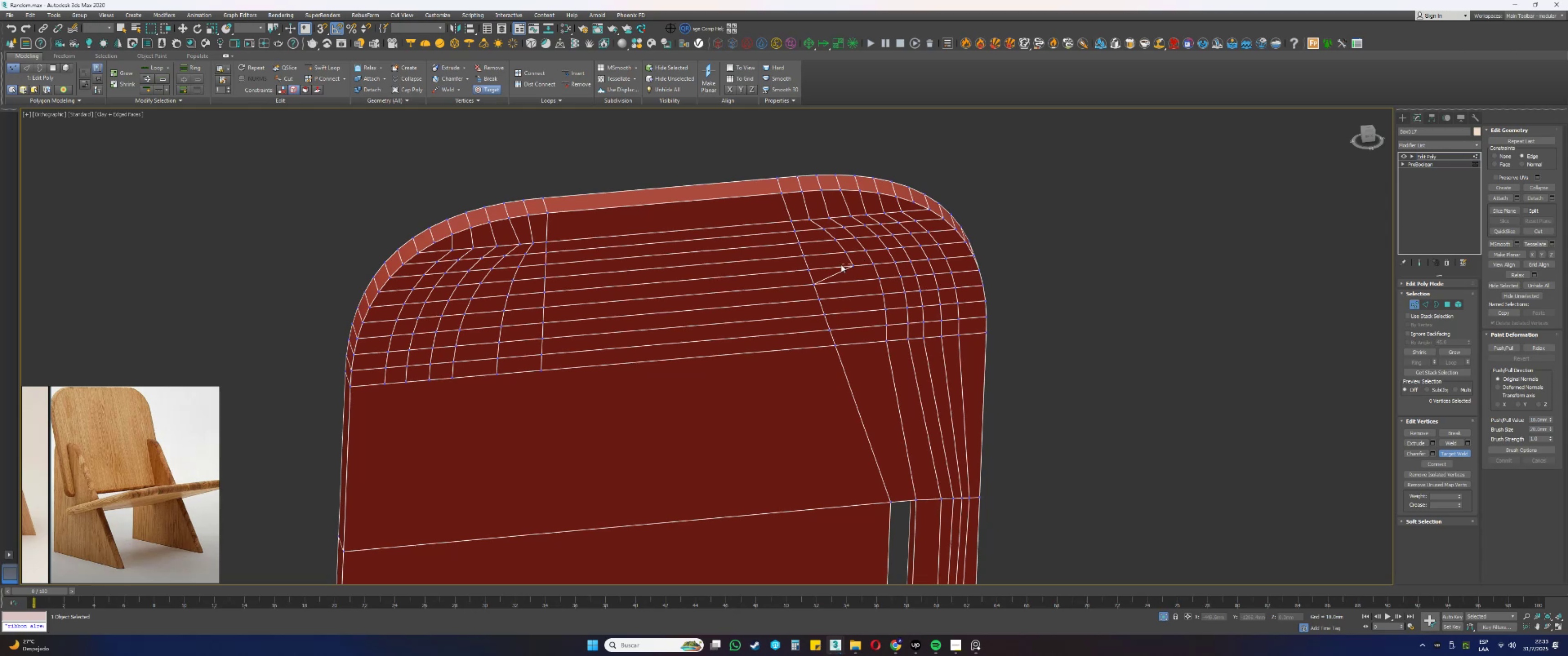 
left_click([810, 271])
 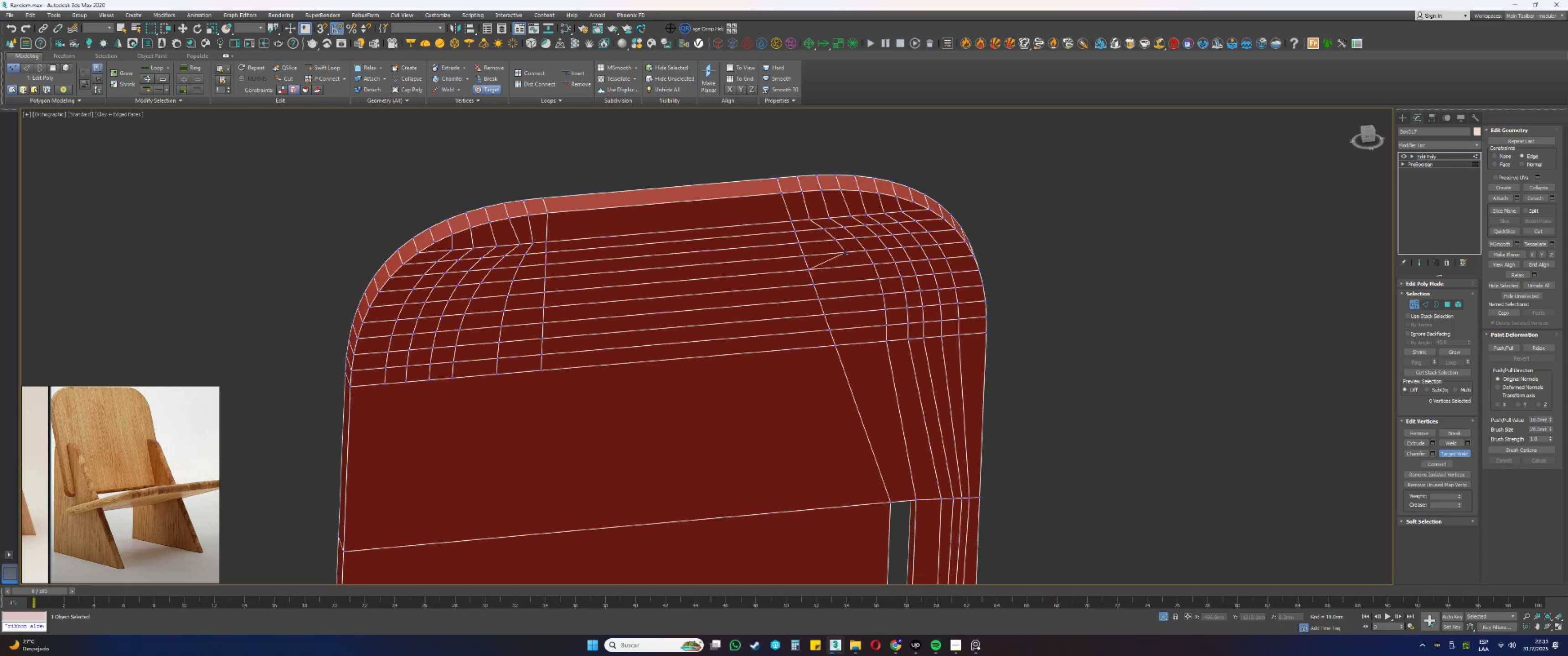 
double_click([802, 256])
 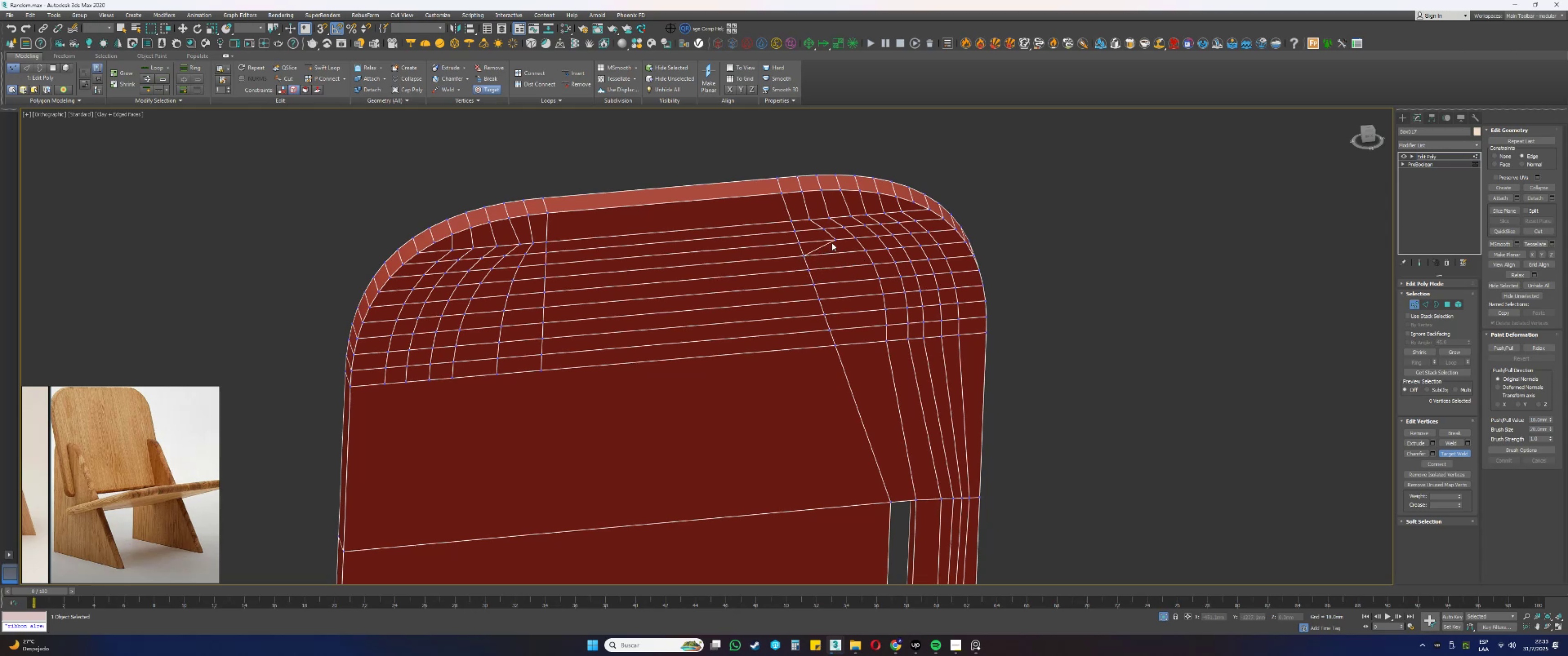 
left_click([834, 241])
 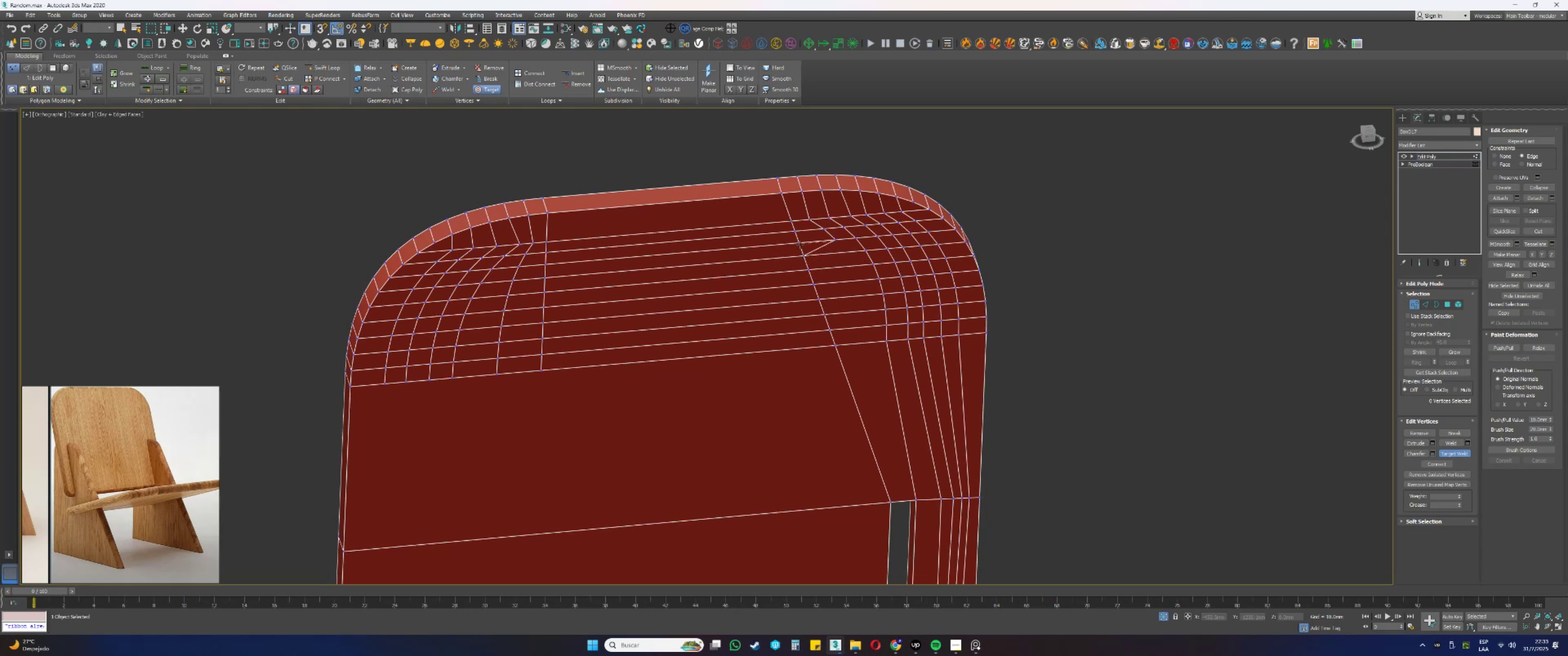 
left_click([799, 245])
 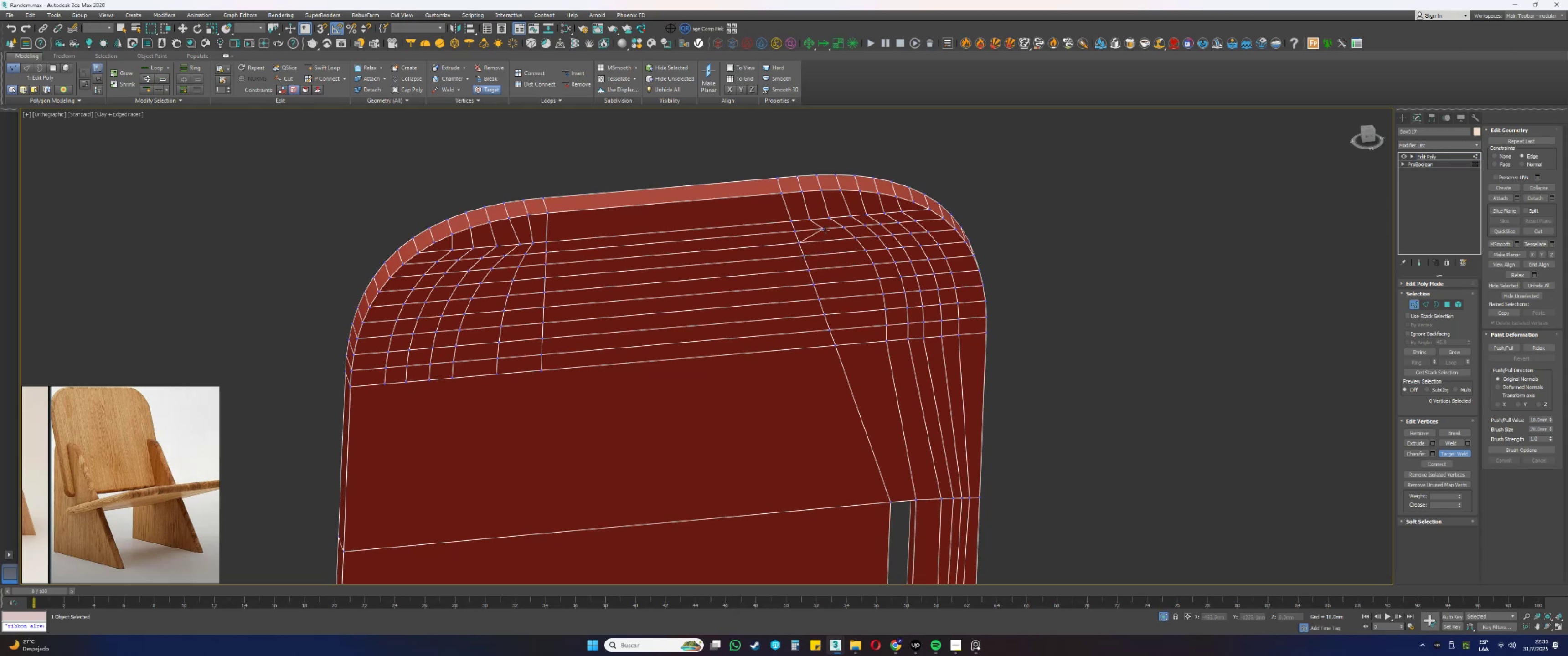 
left_click([825, 230])
 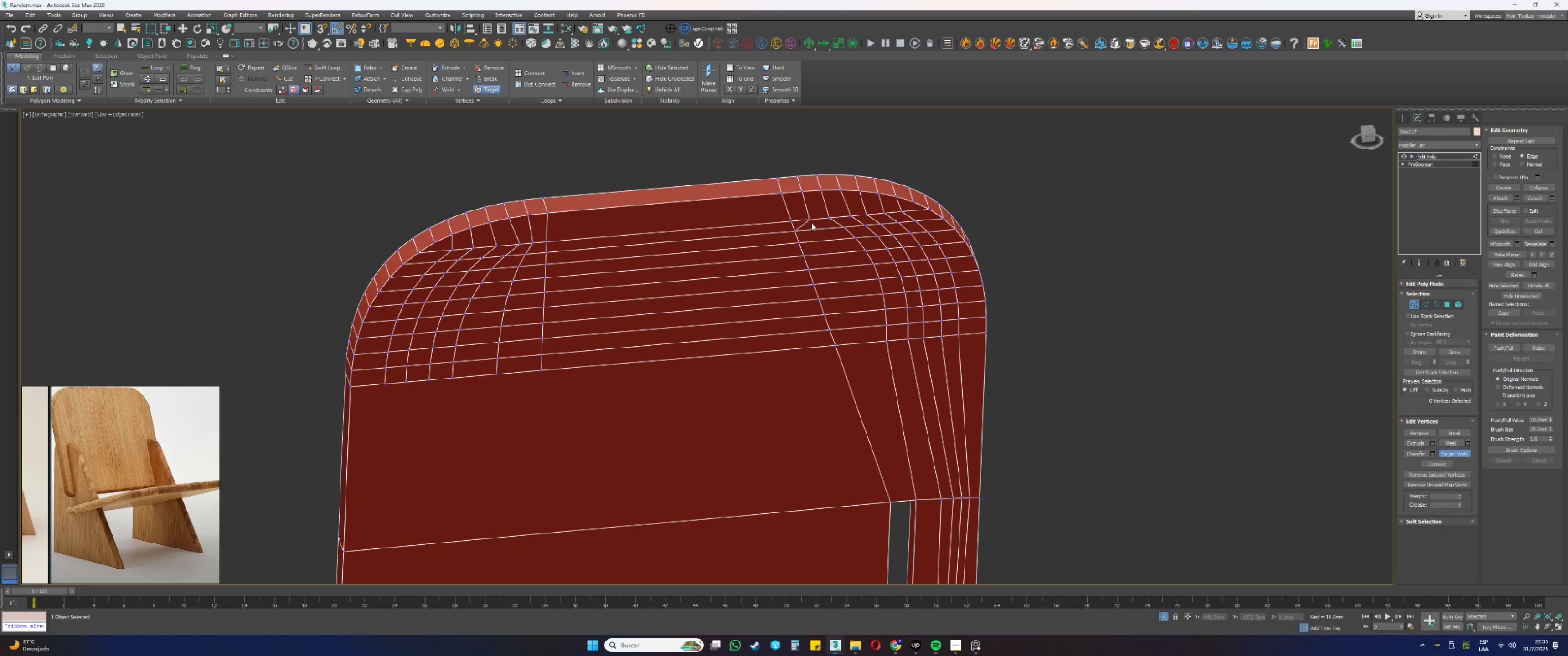 
left_click([808, 220])
 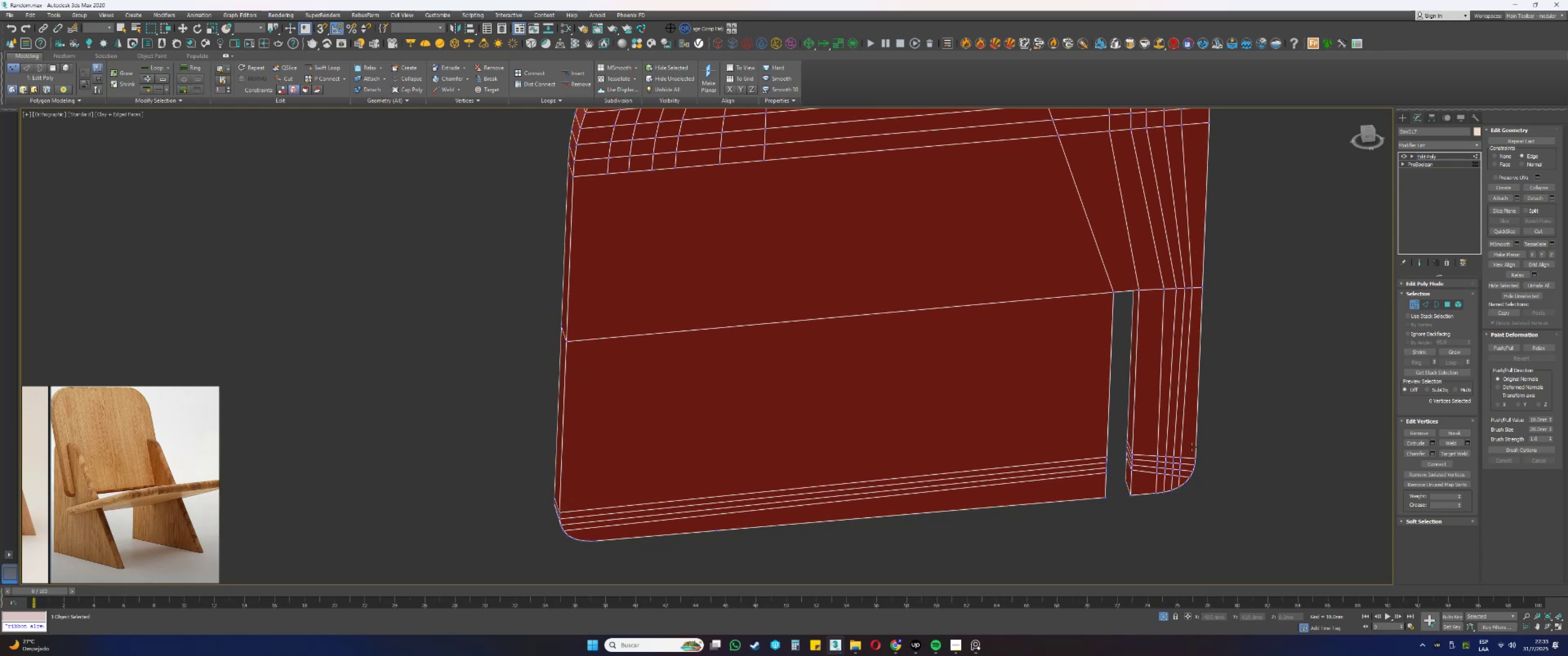 
wait(5.44)
 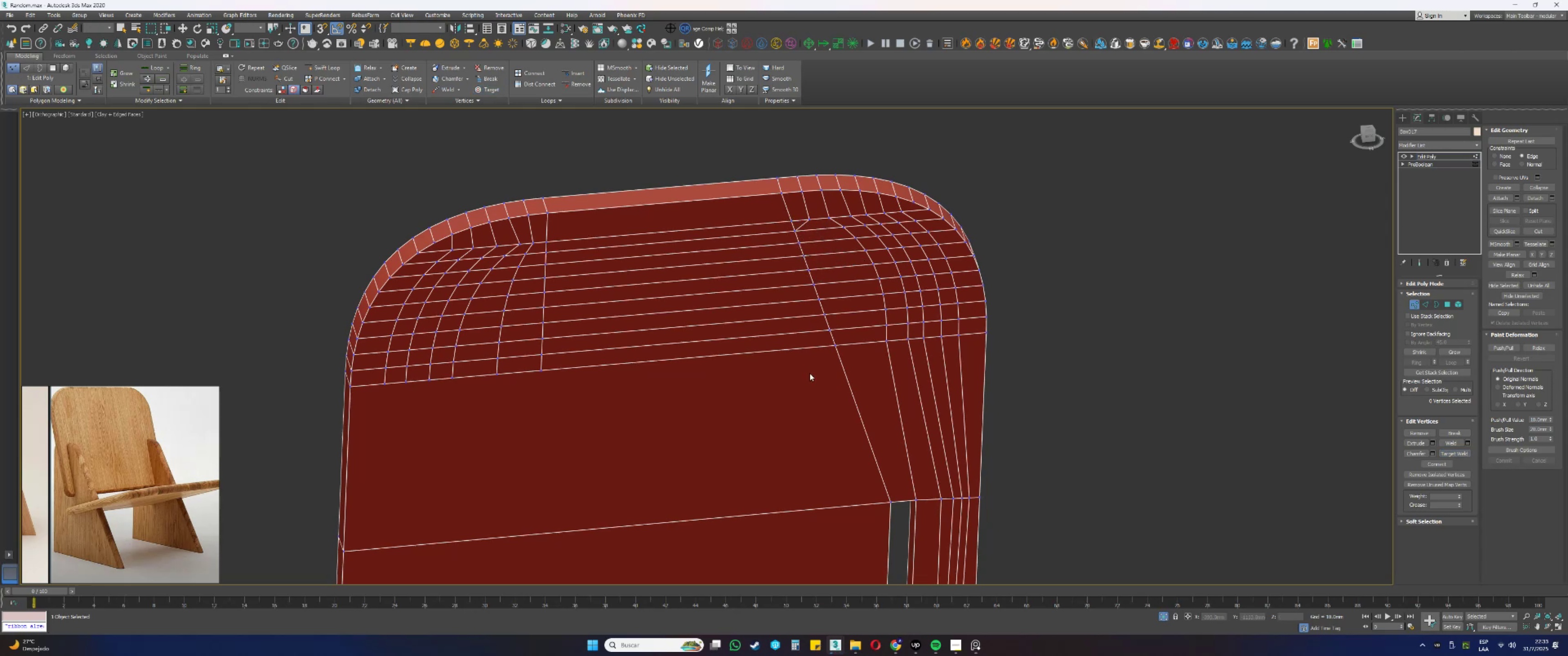 
left_click([1533, 231])
 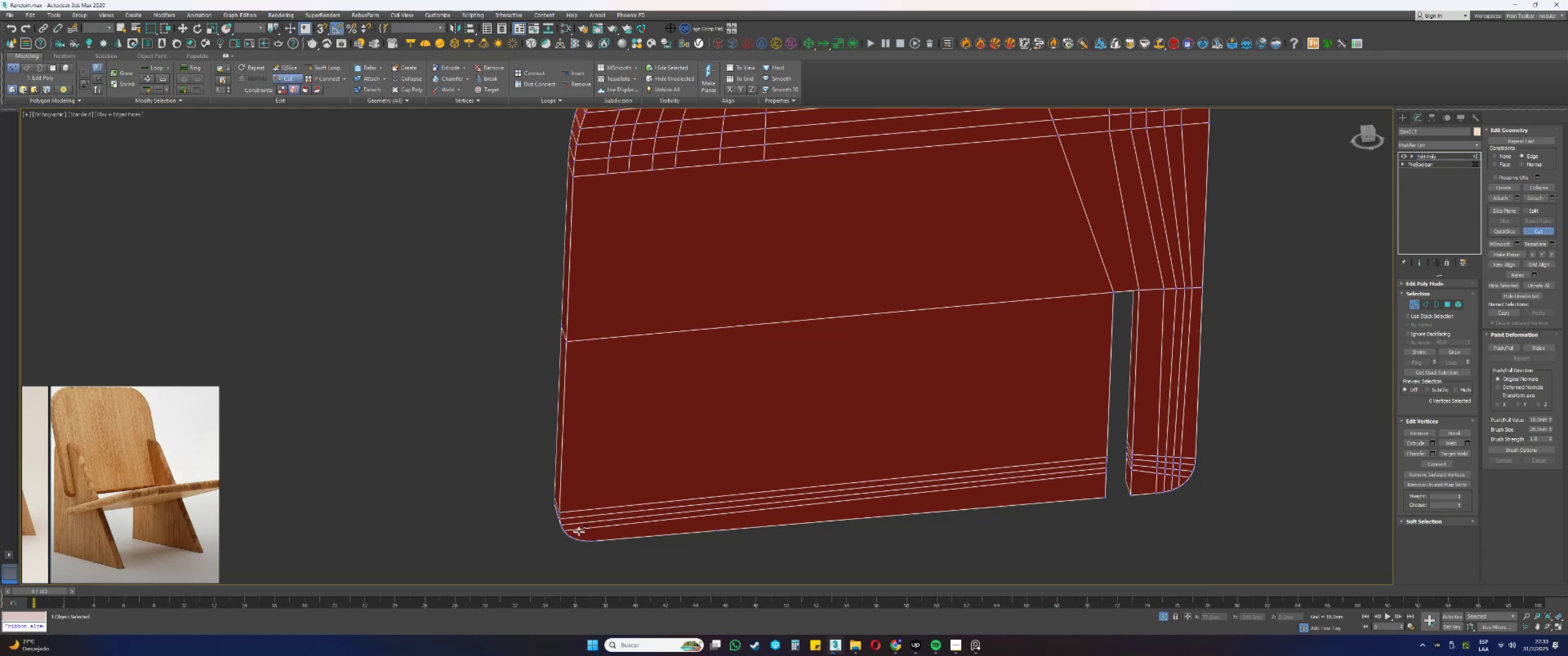 
left_click([574, 538])
 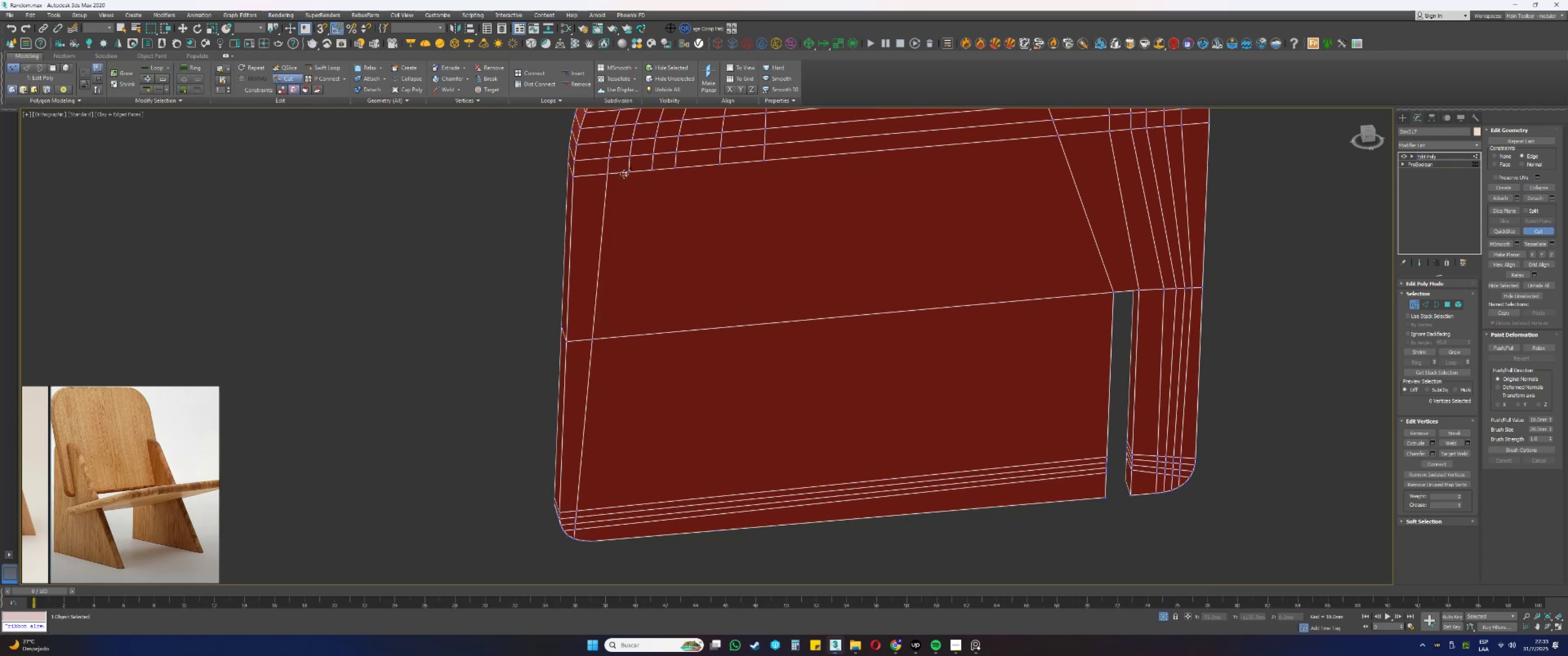 
left_click([629, 173])
 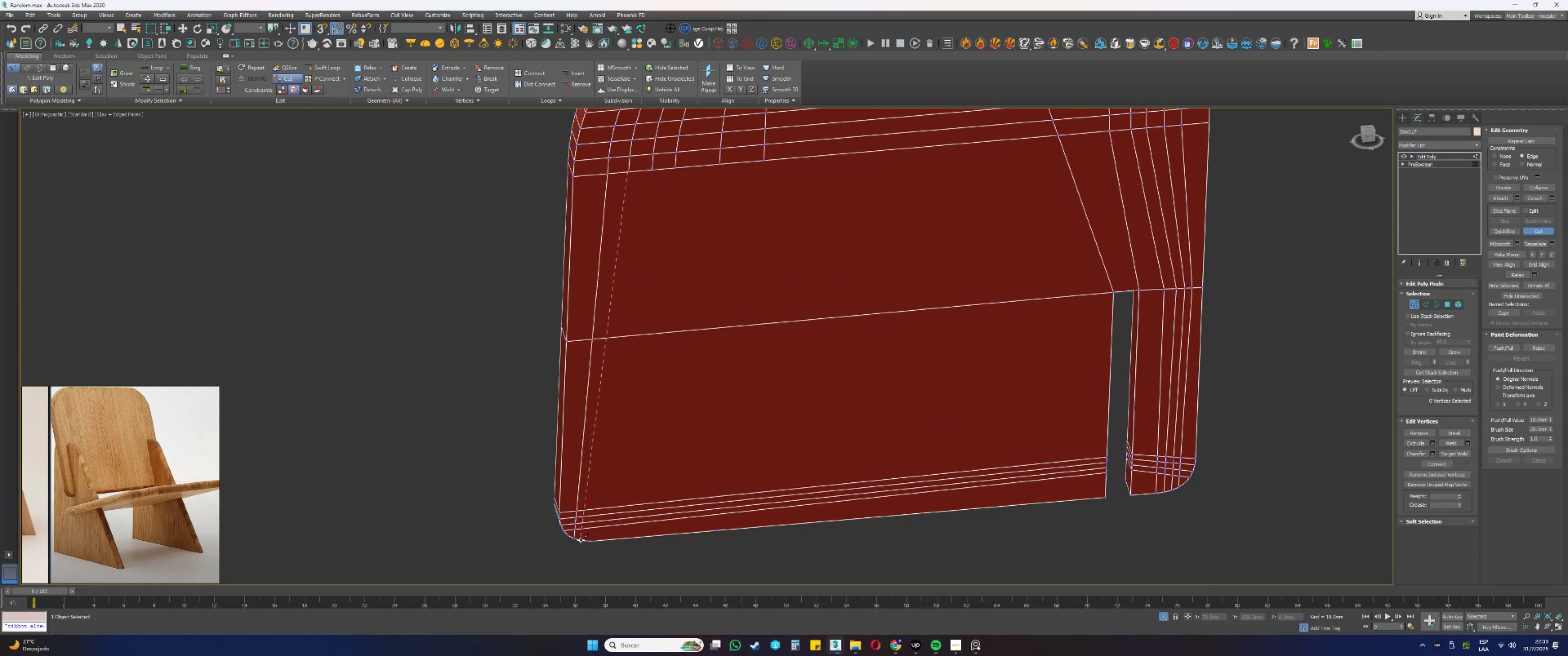 
right_click([593, 530])
 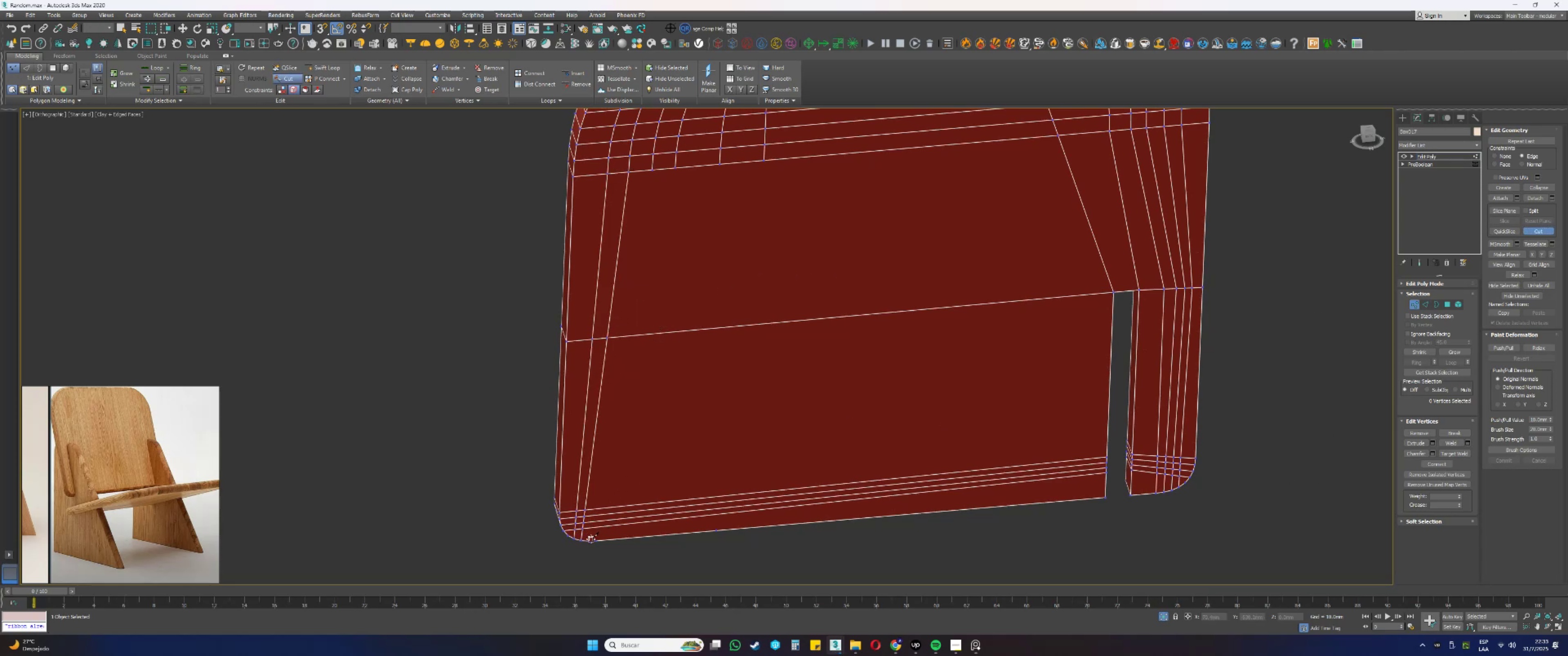 
left_click([590, 540])
 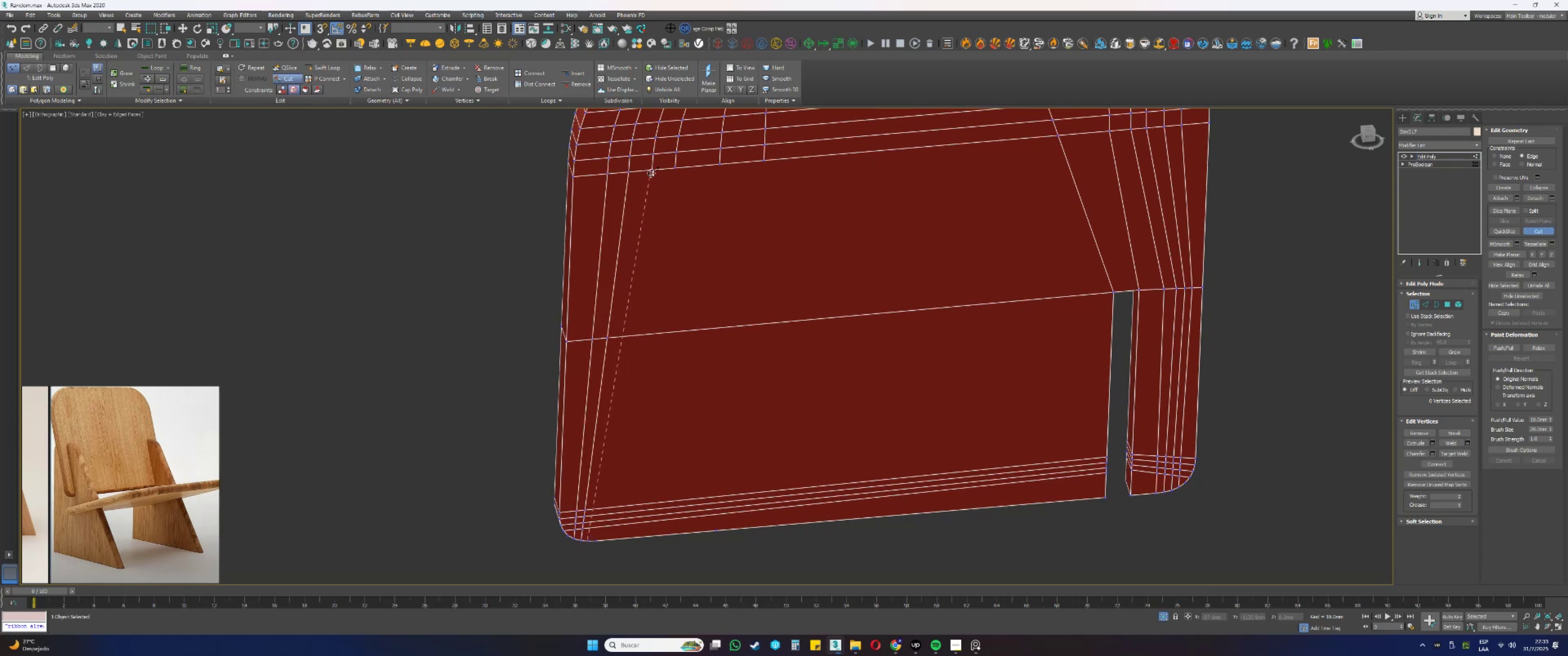 
left_click([652, 170])
 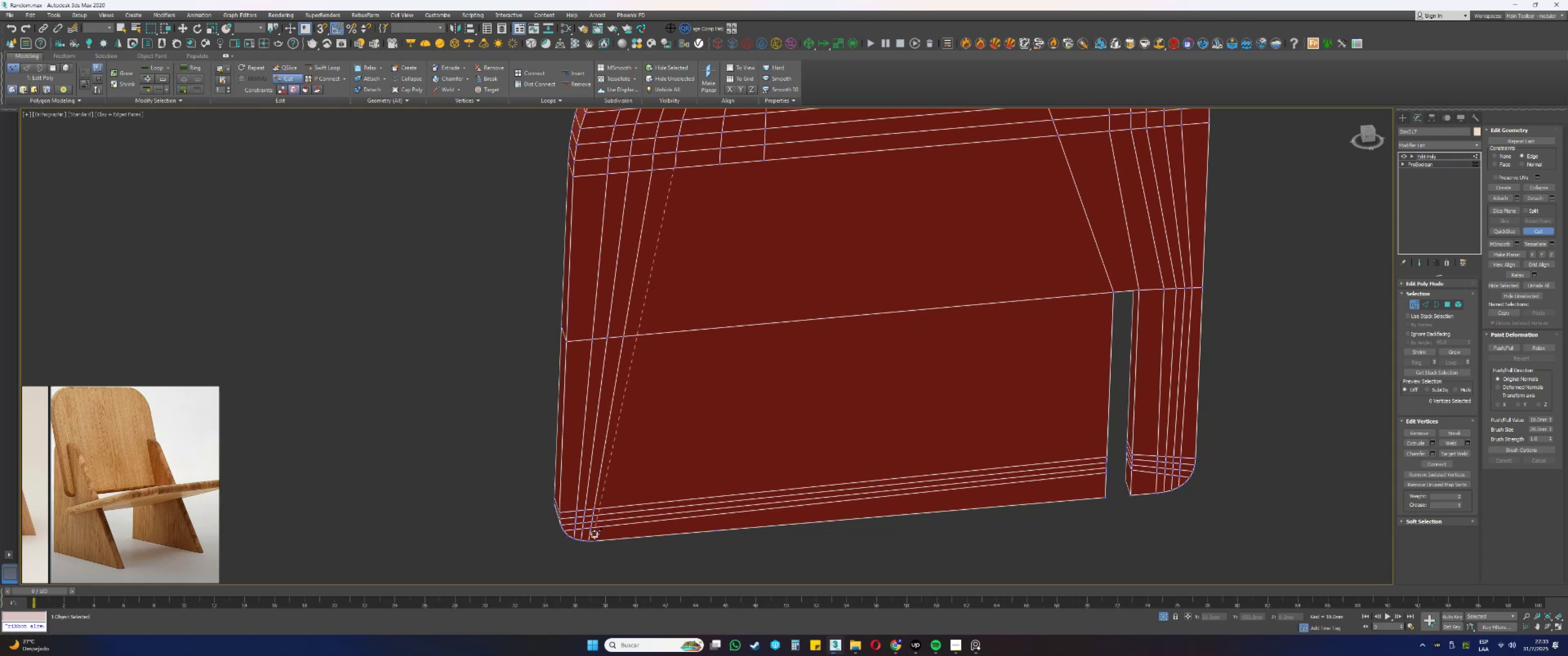 
left_click([596, 541])
 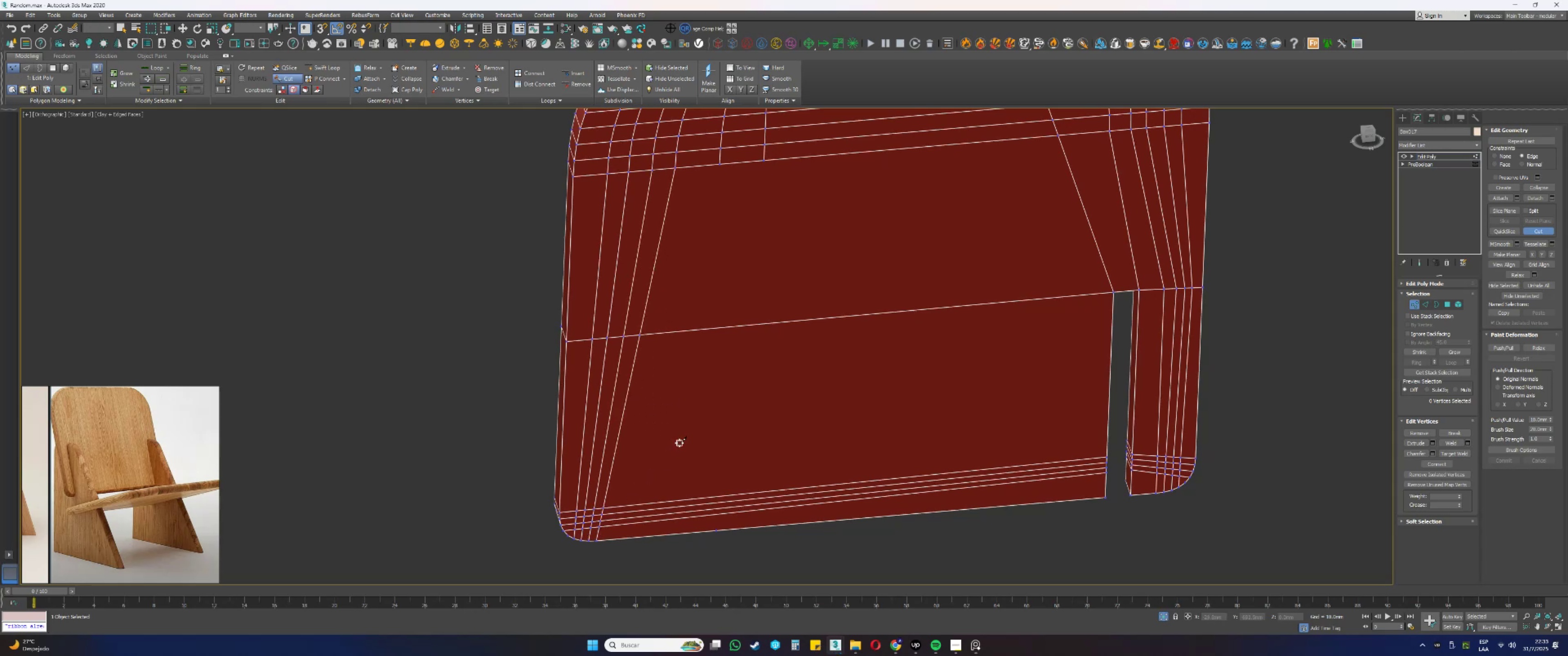 
scroll: coordinate [689, 388], scroll_direction: down, amount: 2.0
 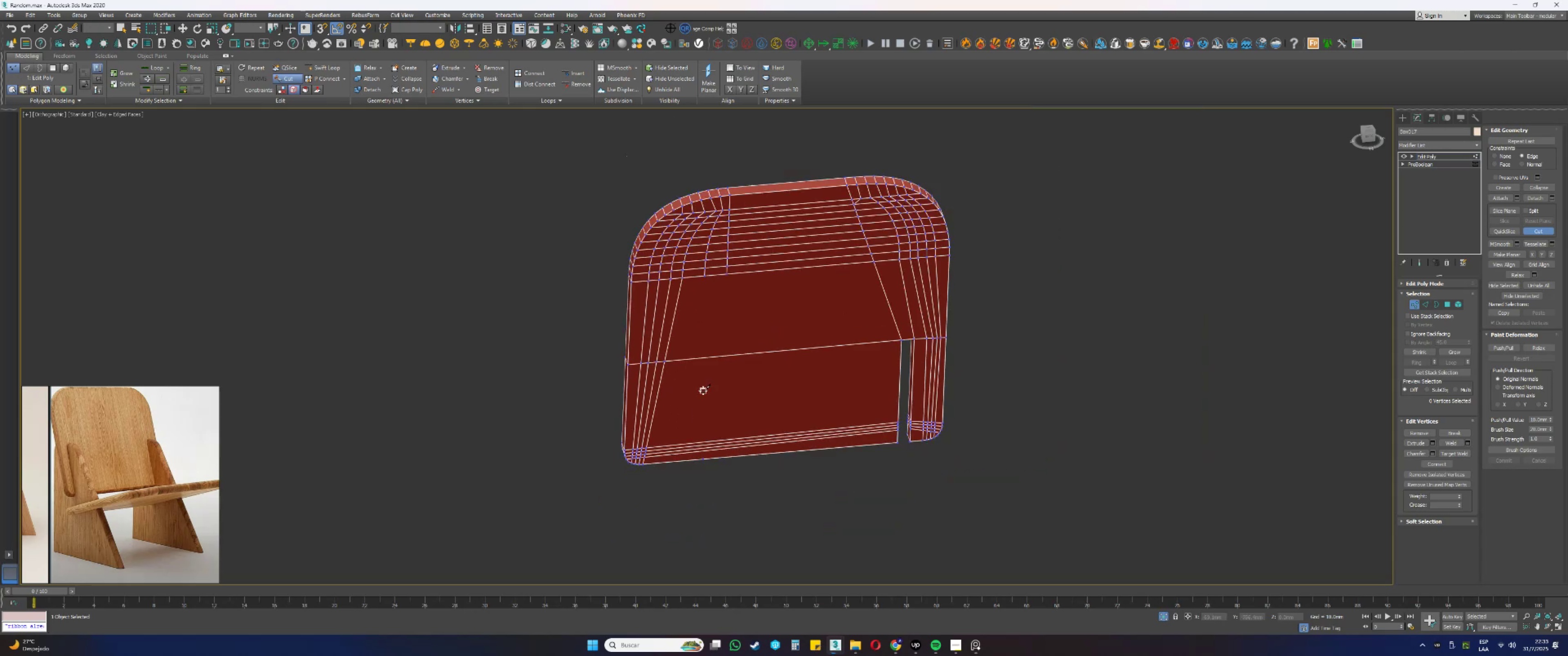 
hold_key(key=AltLeft, duration=1.52)
 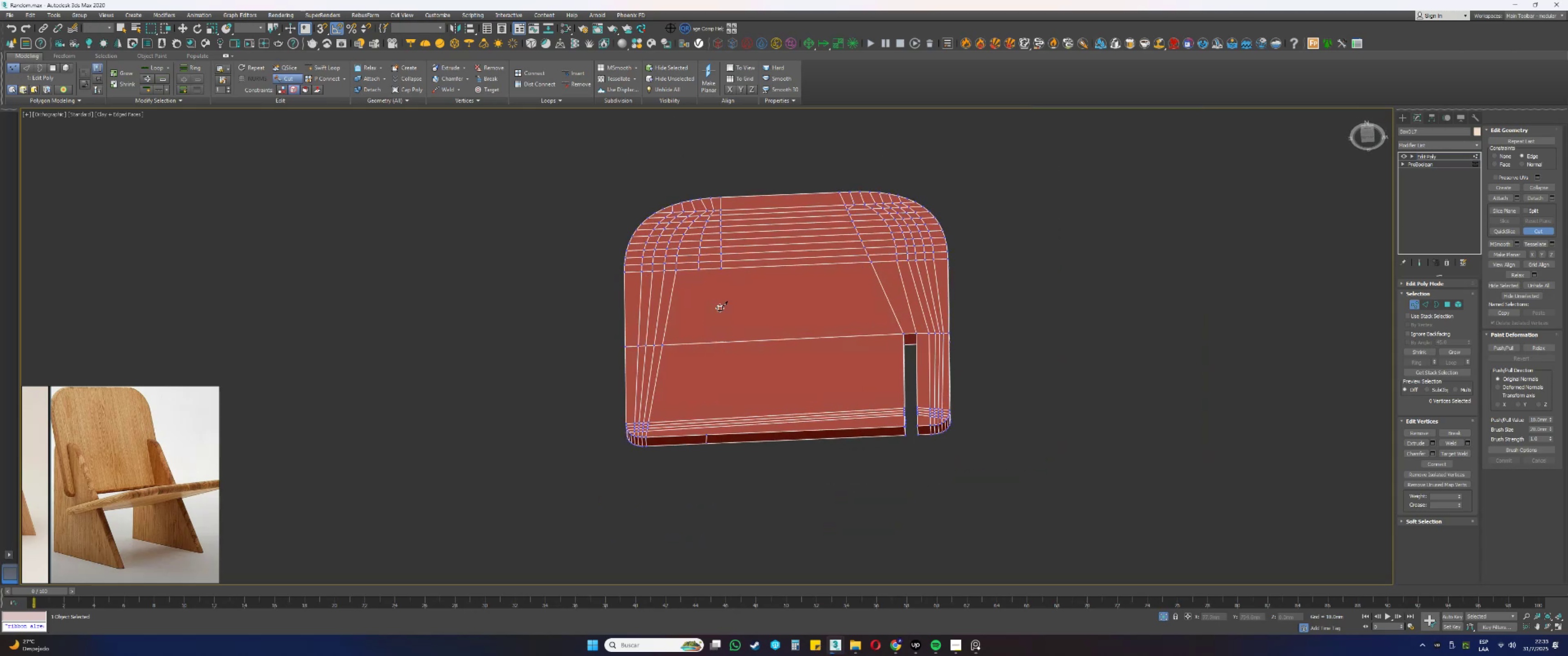 
scroll: coordinate [715, 291], scroll_direction: up, amount: 1.0
 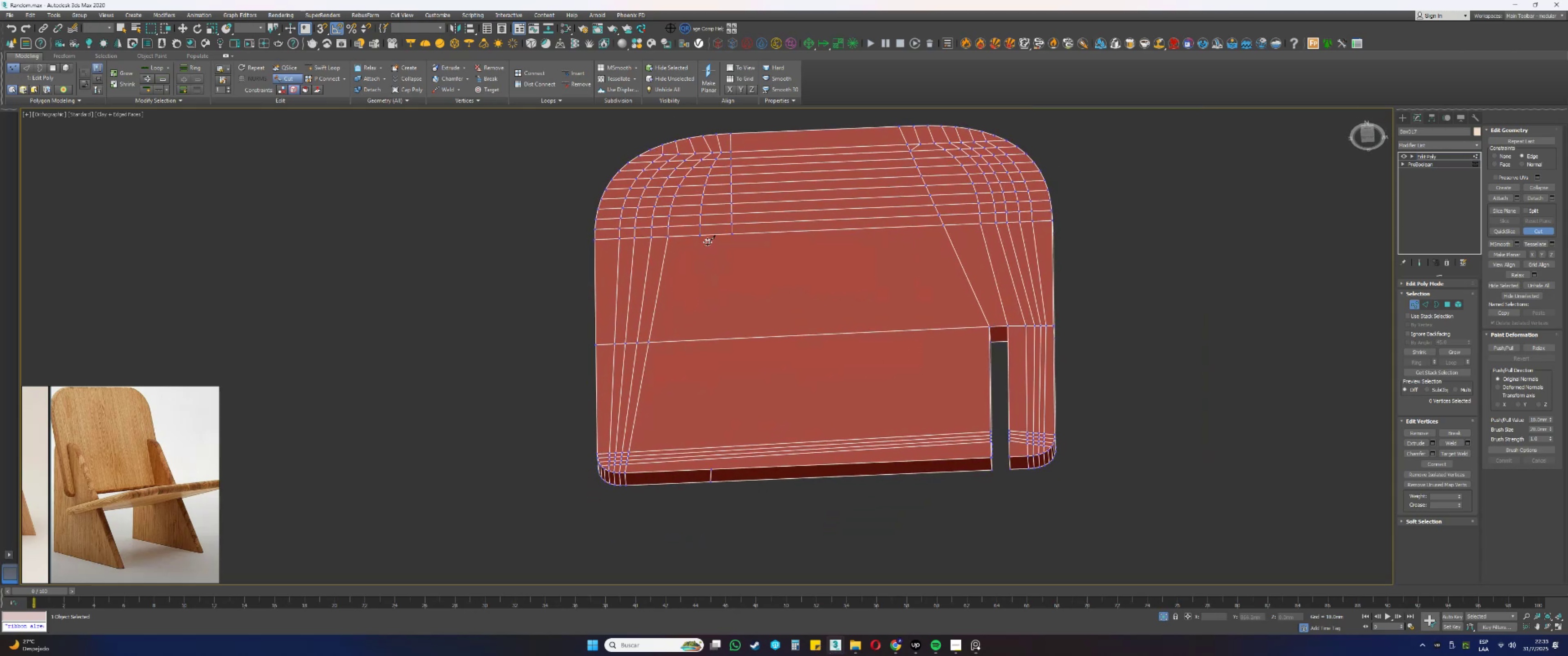 
left_click([701, 235])
 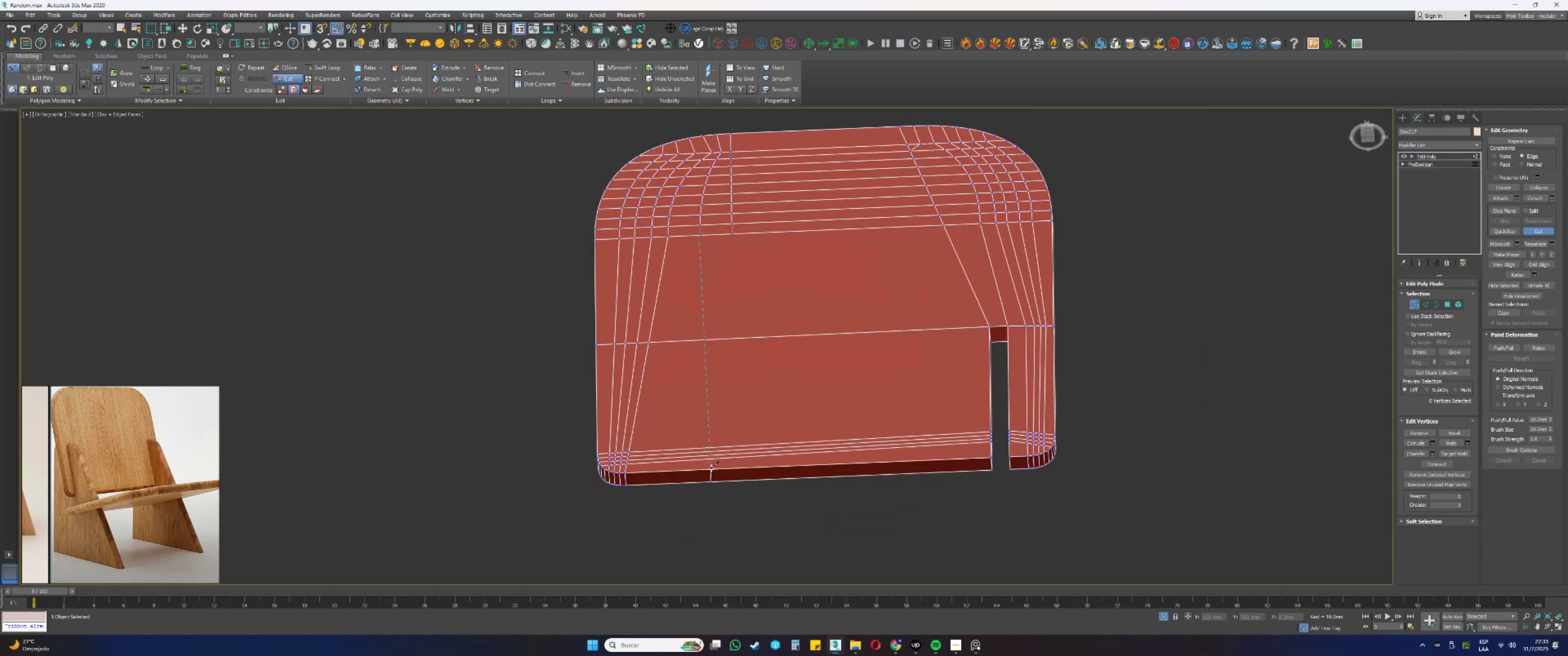 
left_click([712, 469])
 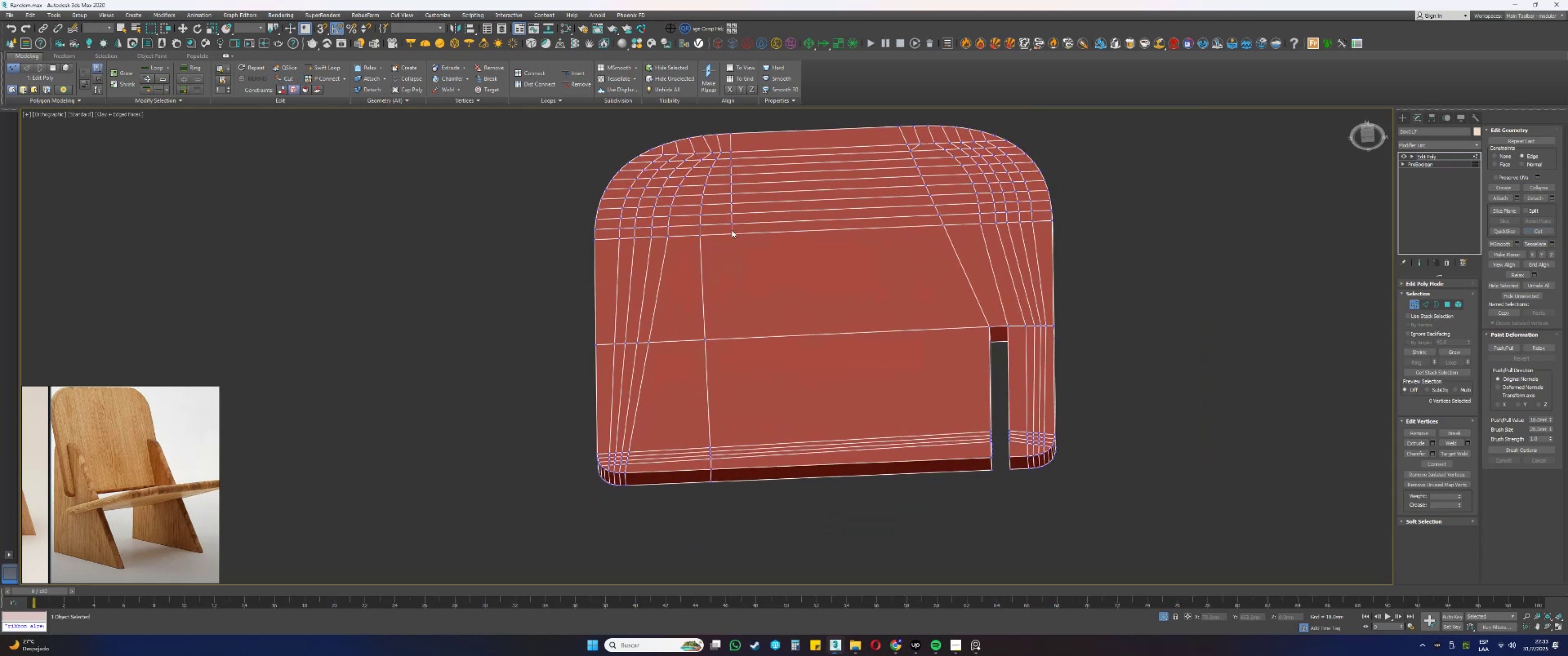 
left_click([731, 233])
 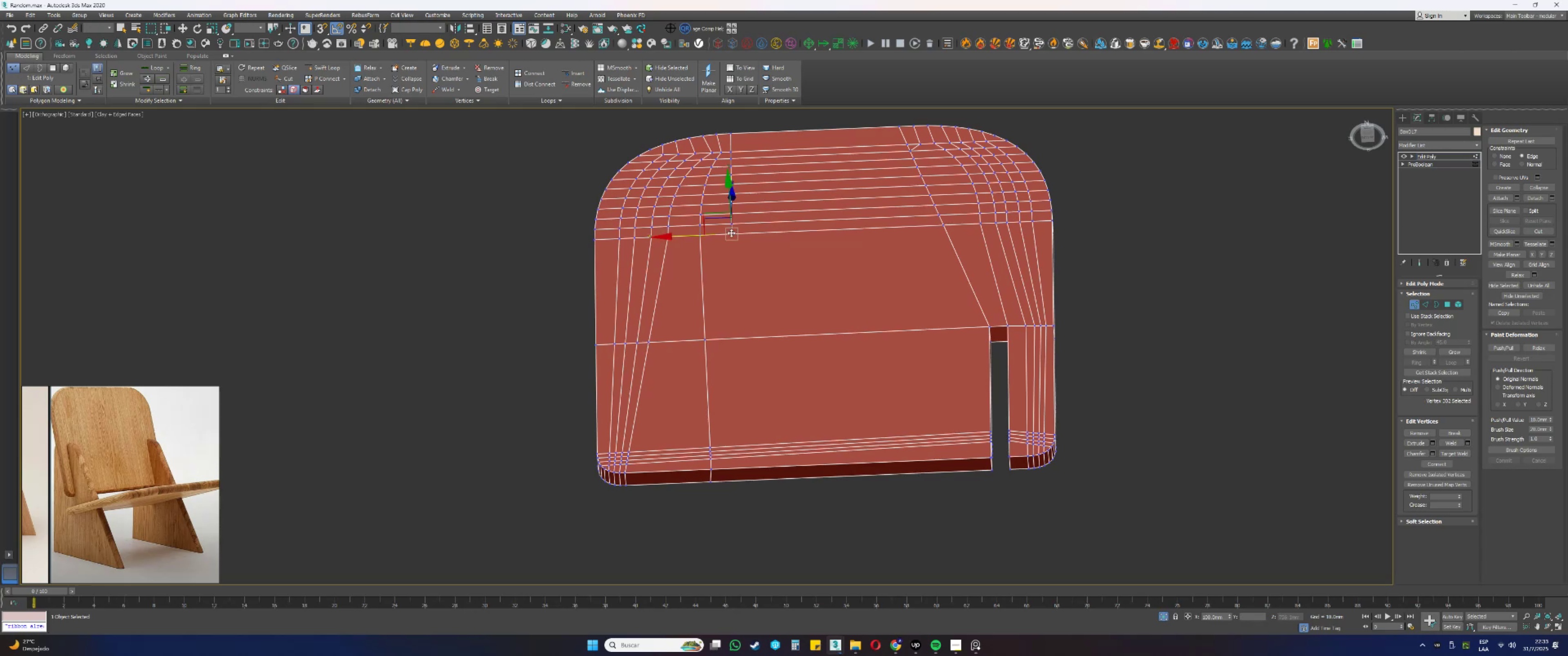 
hold_key(key=AltLeft, duration=1.53)
 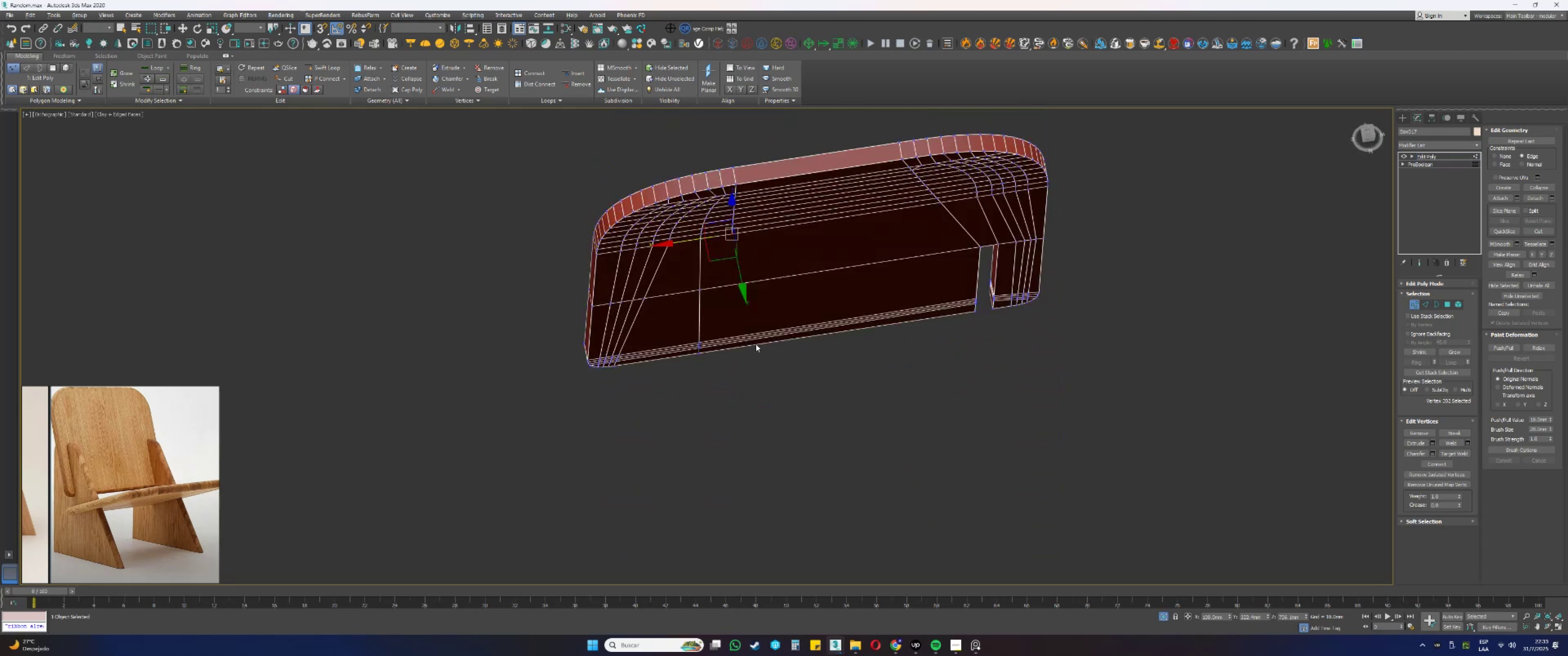 
hold_key(key=AltLeft, duration=1.53)
 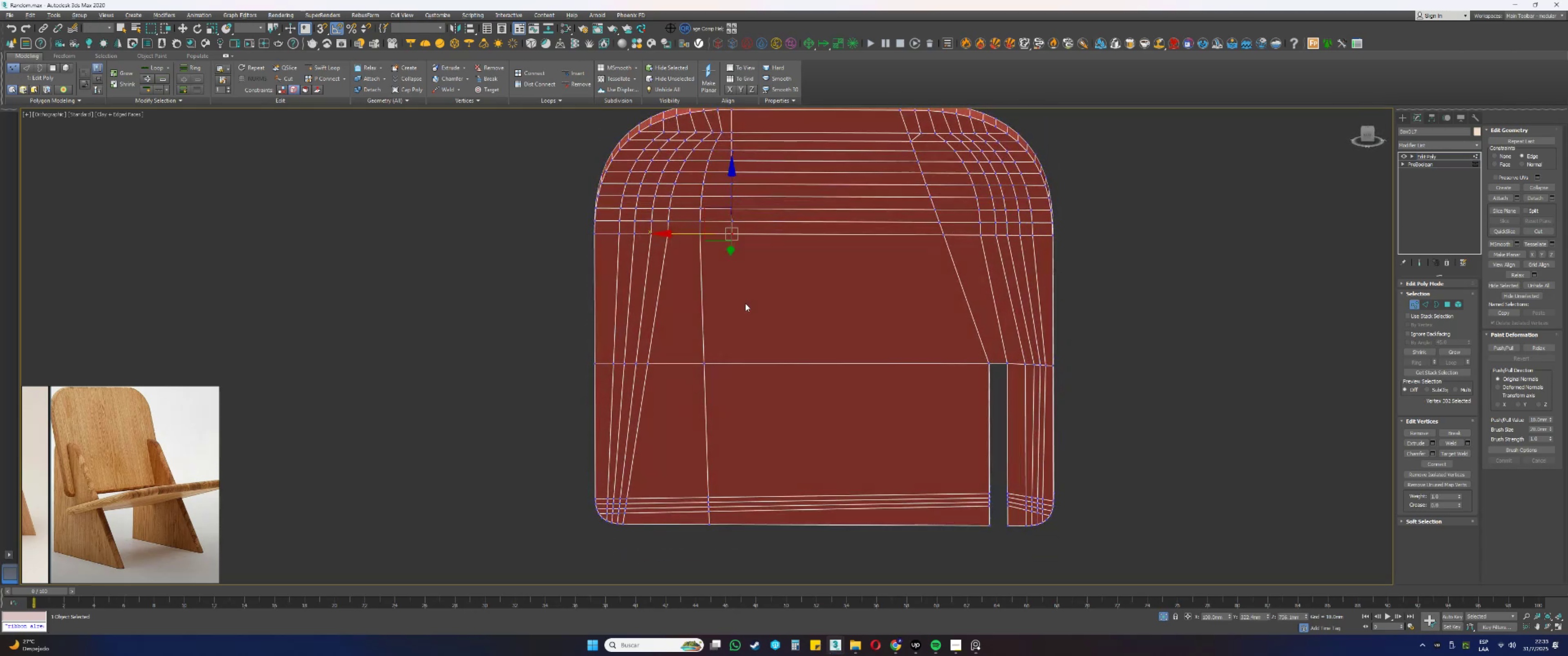 
key(Alt+AltLeft)
 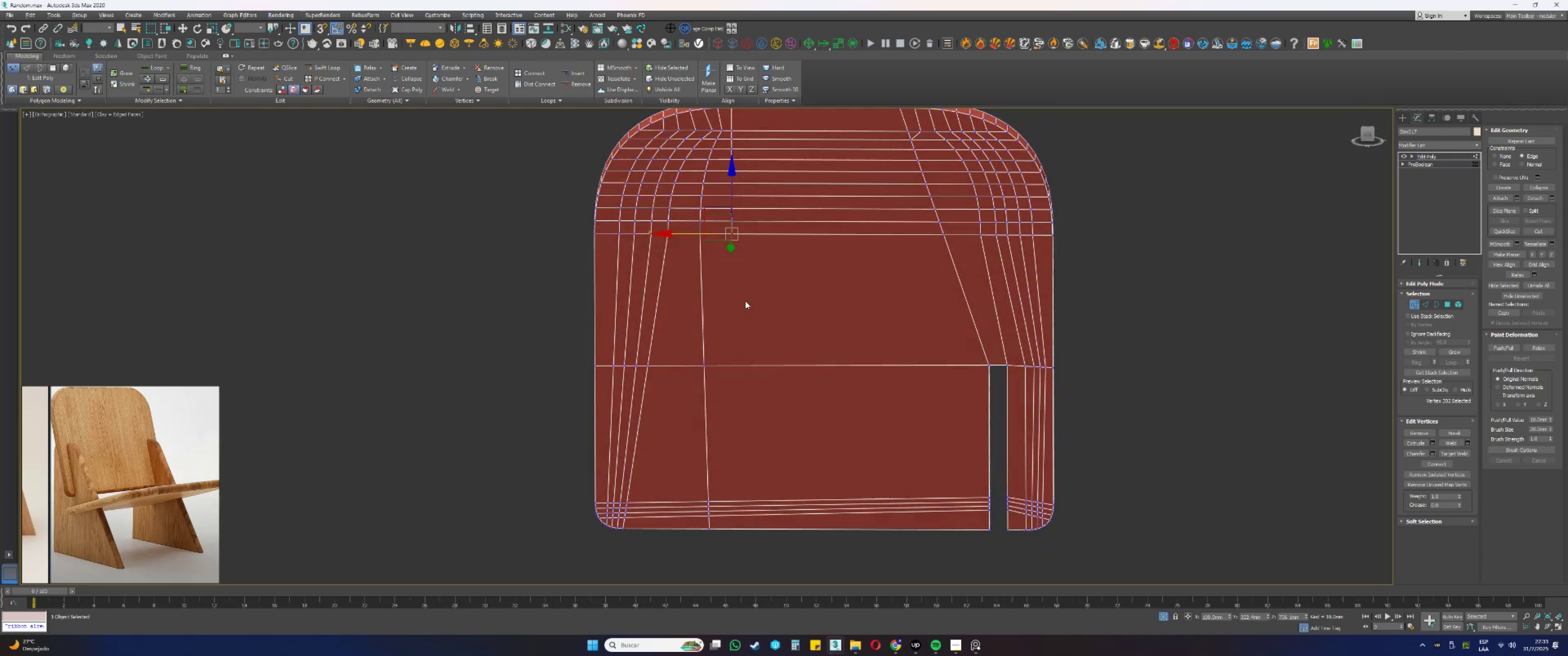 
key(Alt+AltLeft)
 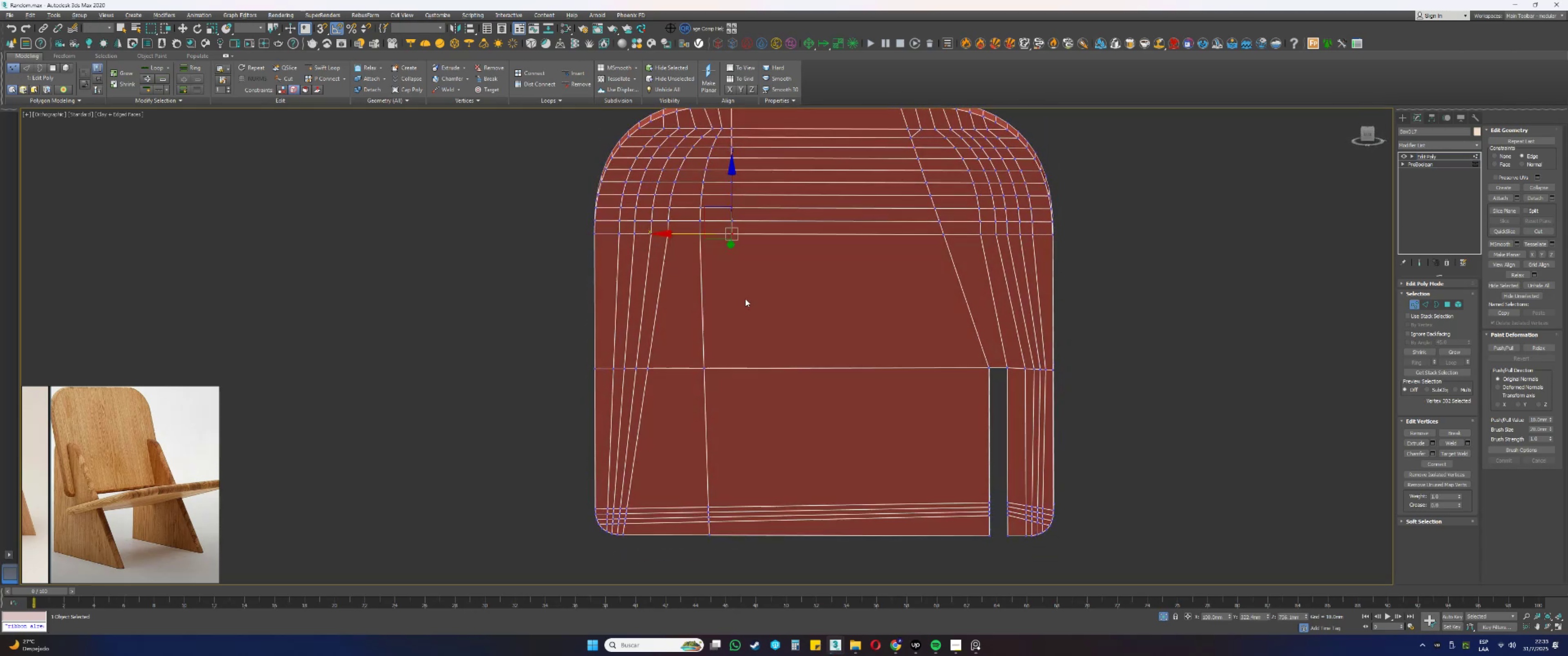 
key(Alt+AltLeft)
 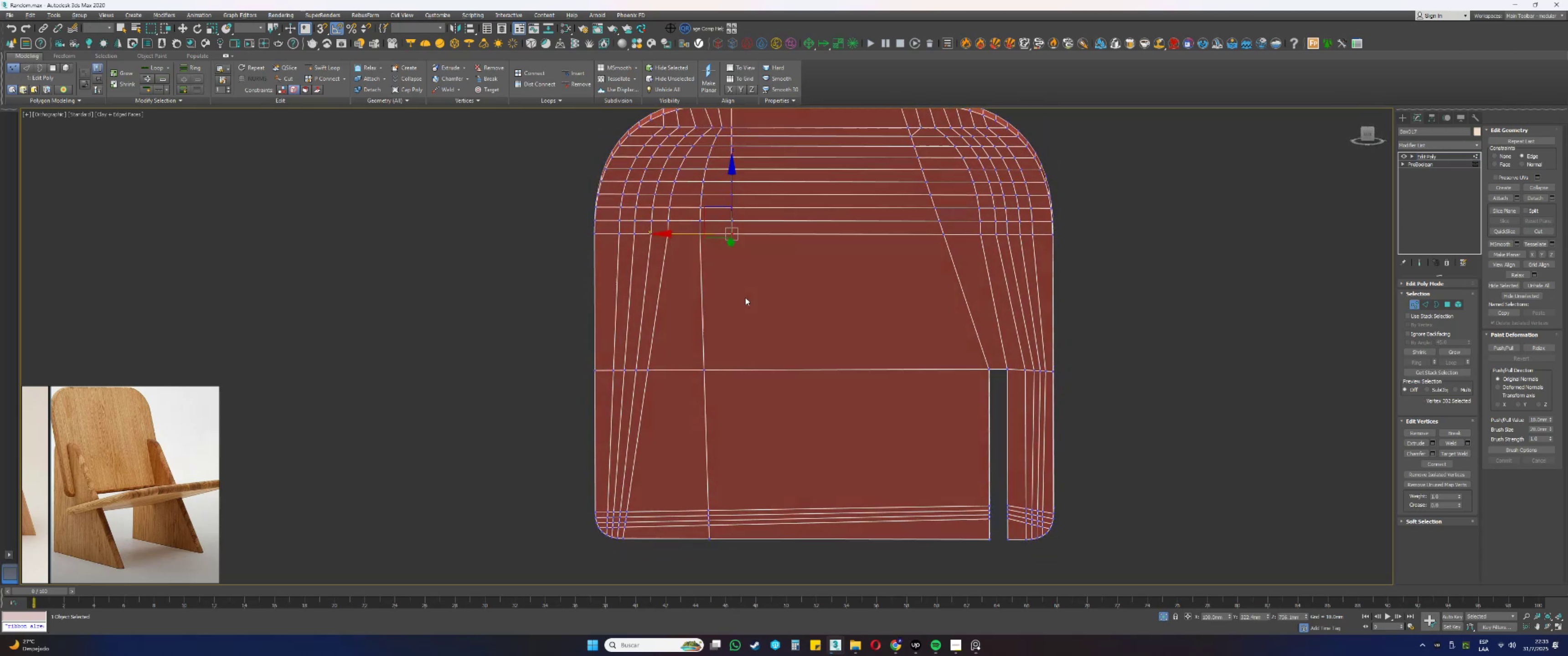 
key(Alt+AltLeft)
 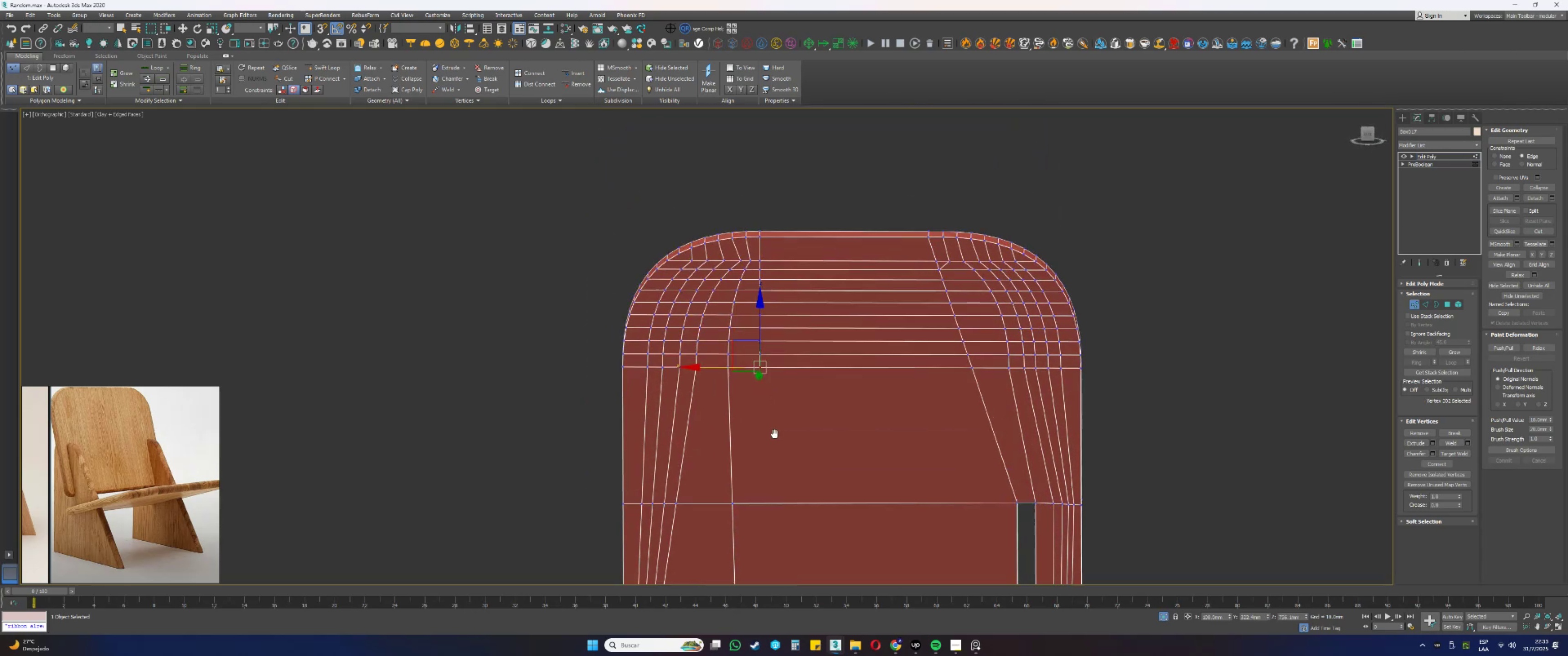 
key(Alt+AltLeft)
 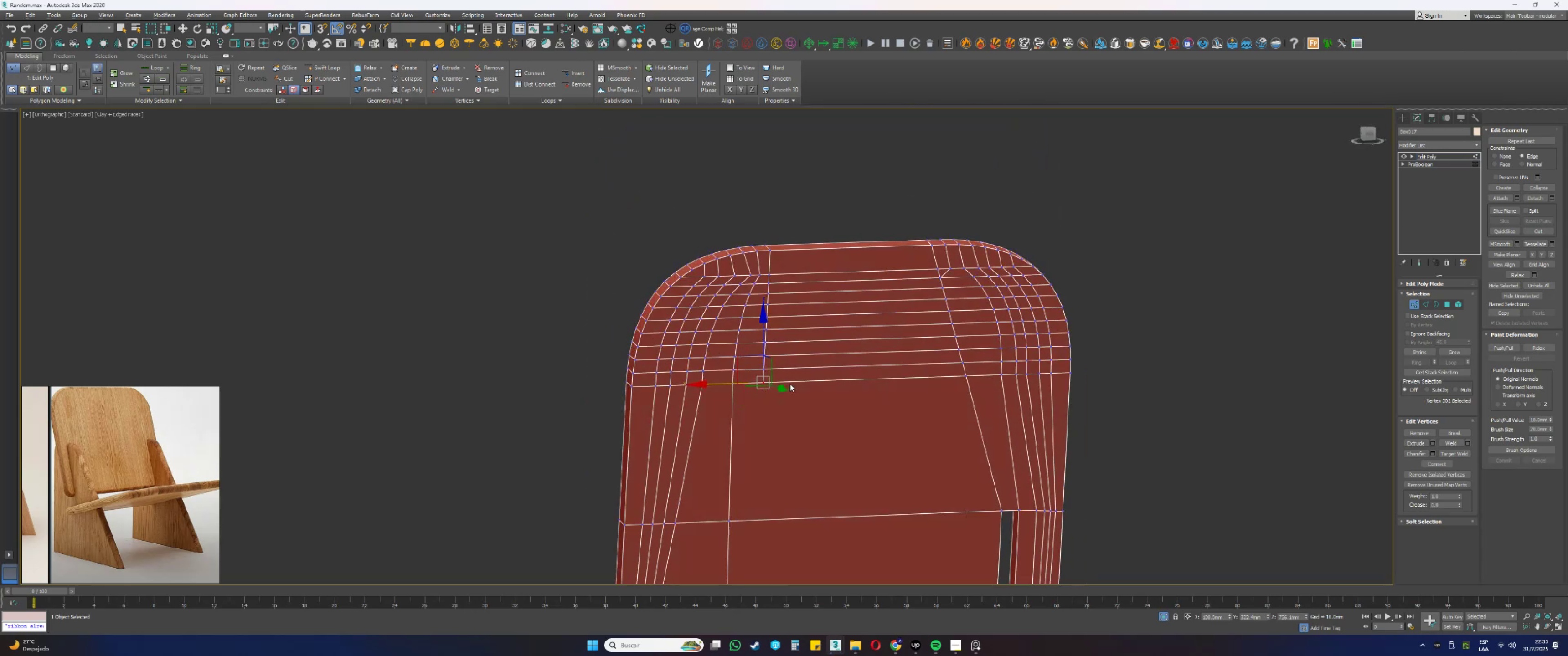 
left_click([802, 380])
 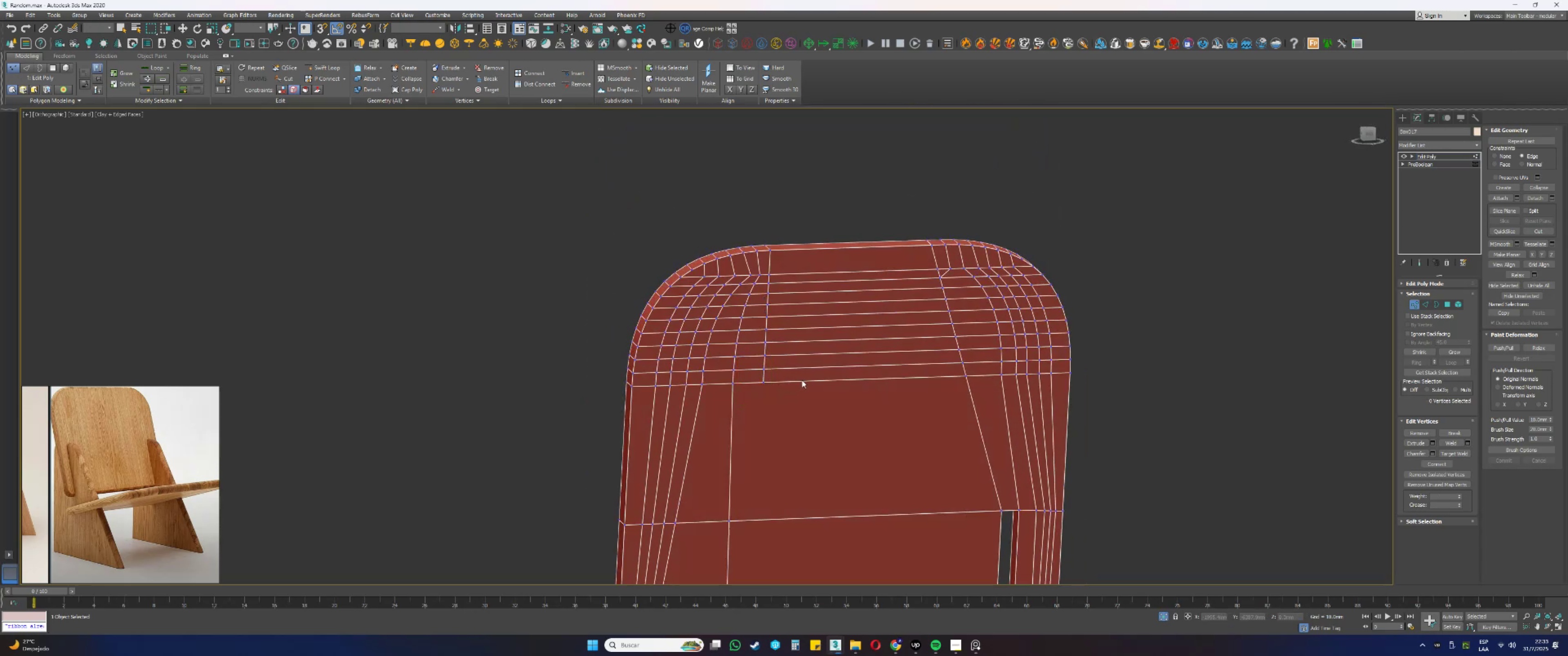 
scroll: coordinate [799, 366], scroll_direction: up, amount: 1.0
 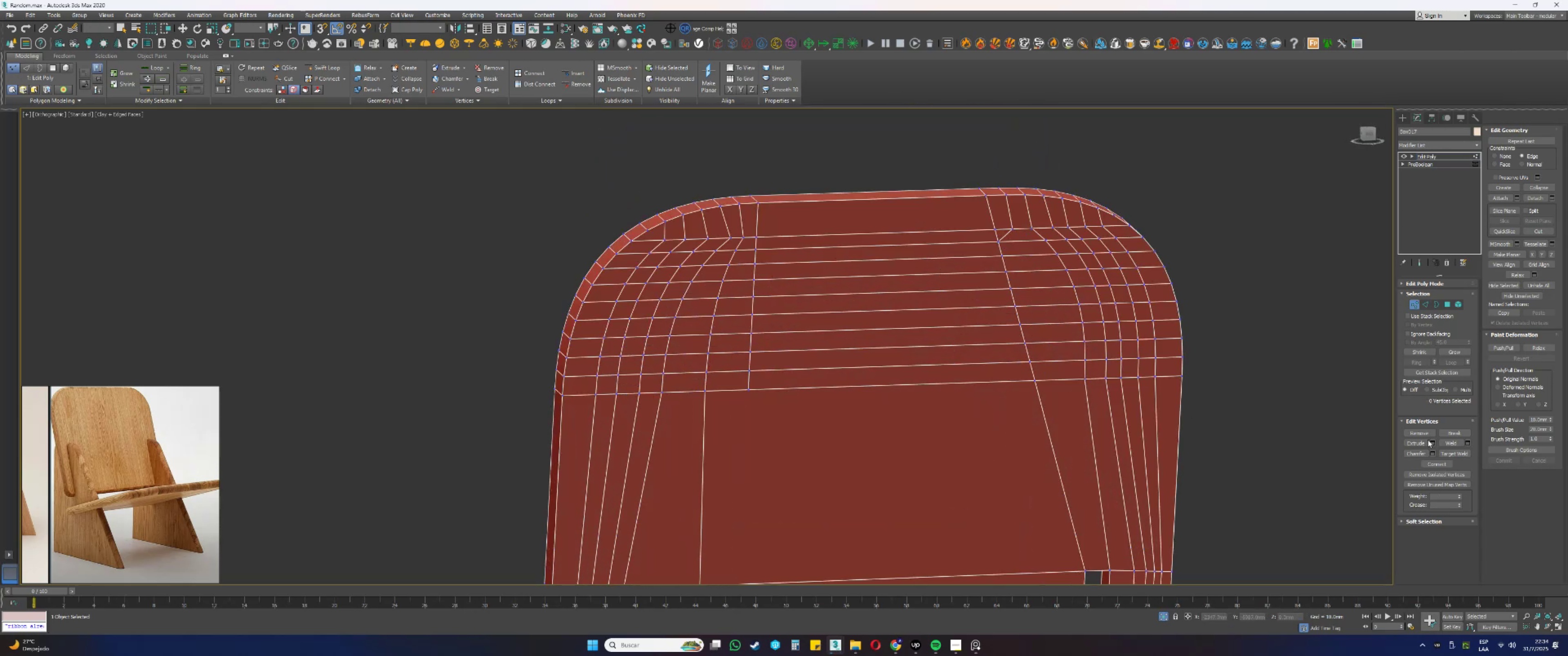 
left_click([1447, 450])
 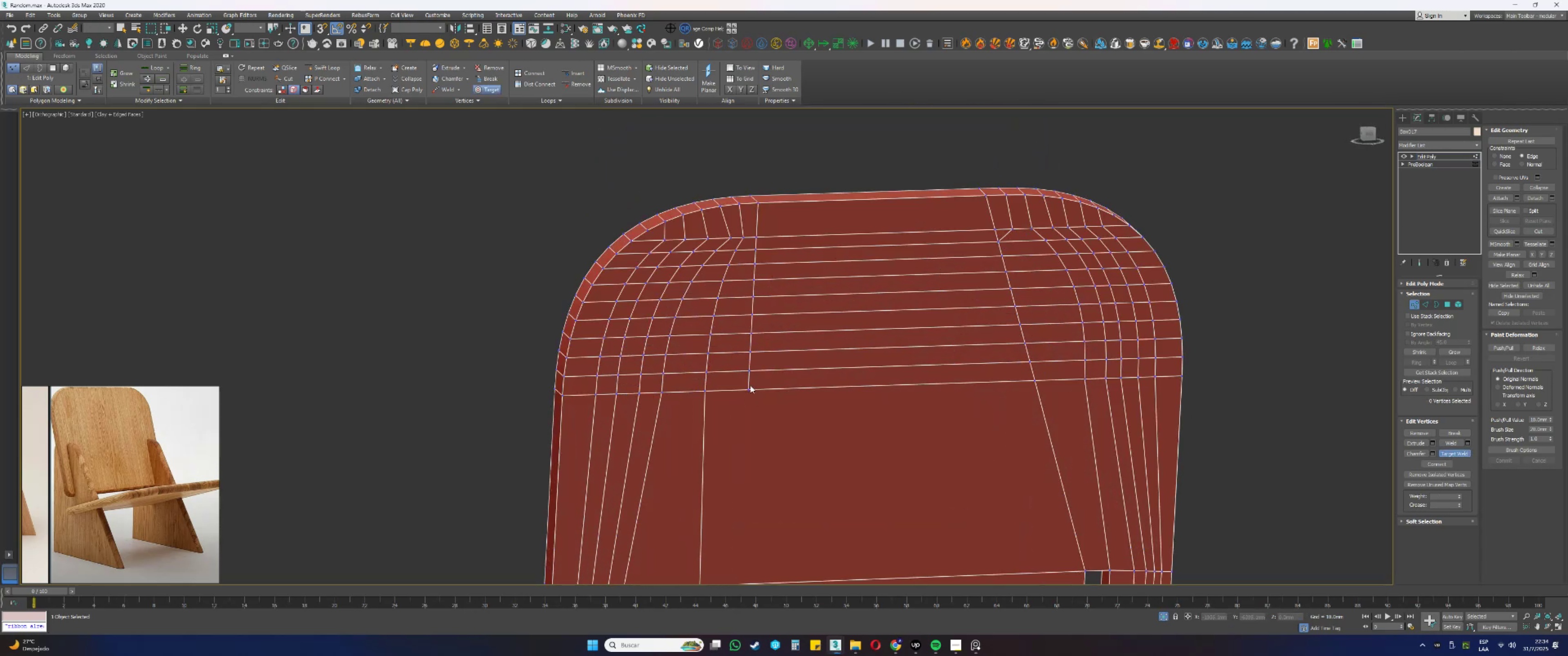 
left_click([749, 388])
 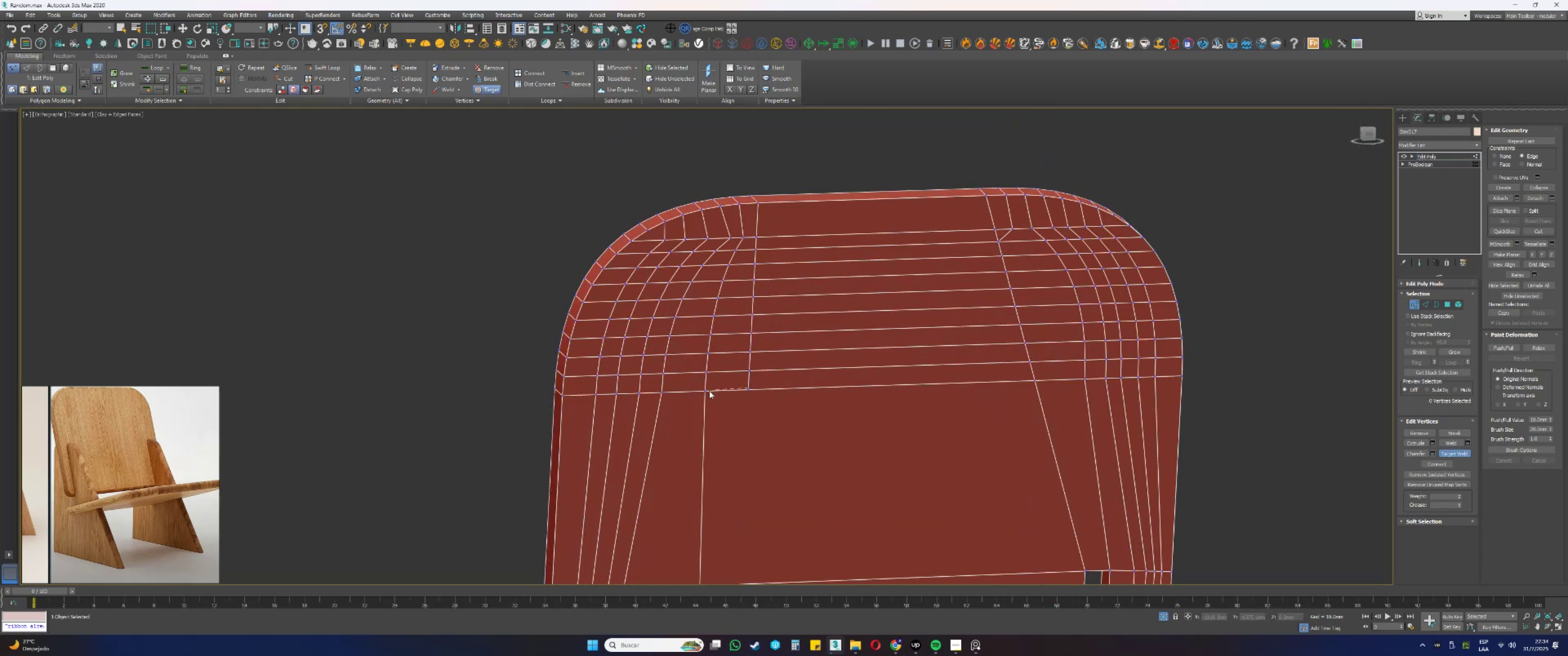 
left_click([705, 391])
 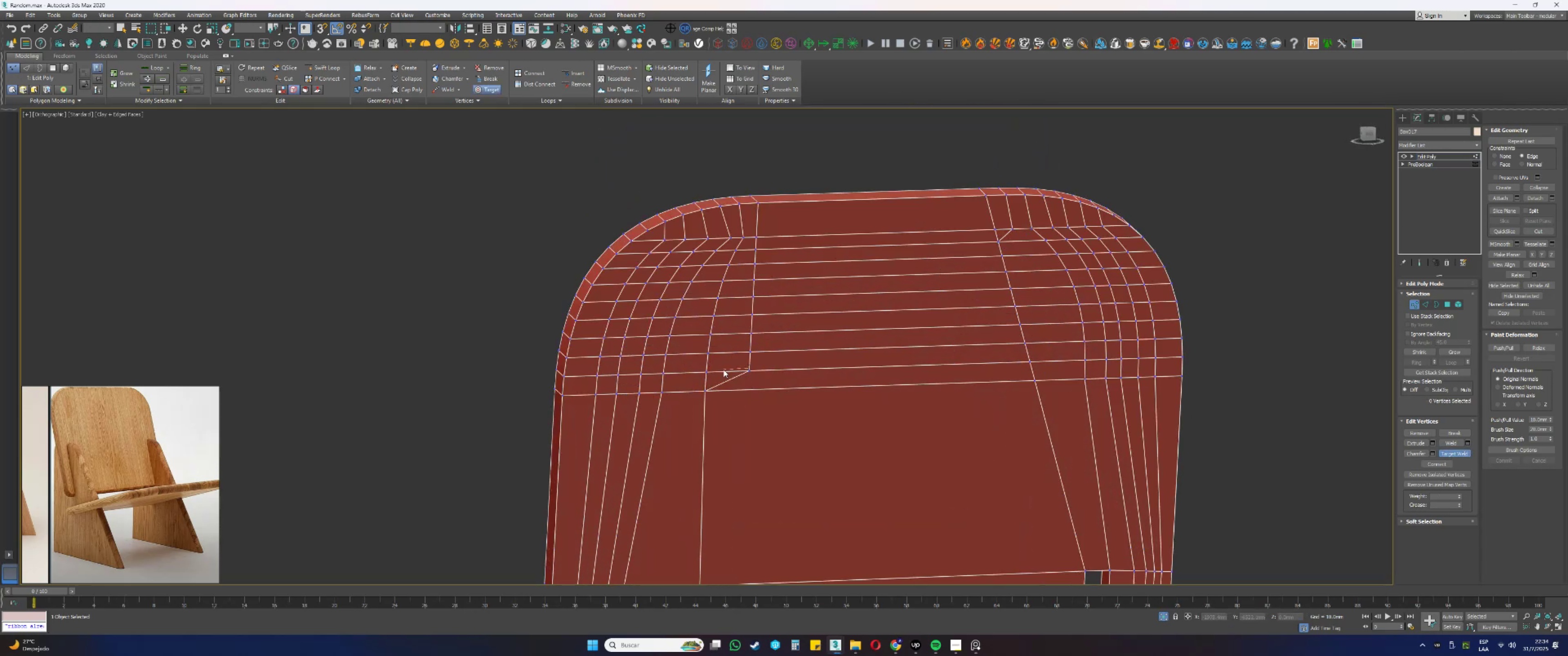 
left_click([706, 372])
 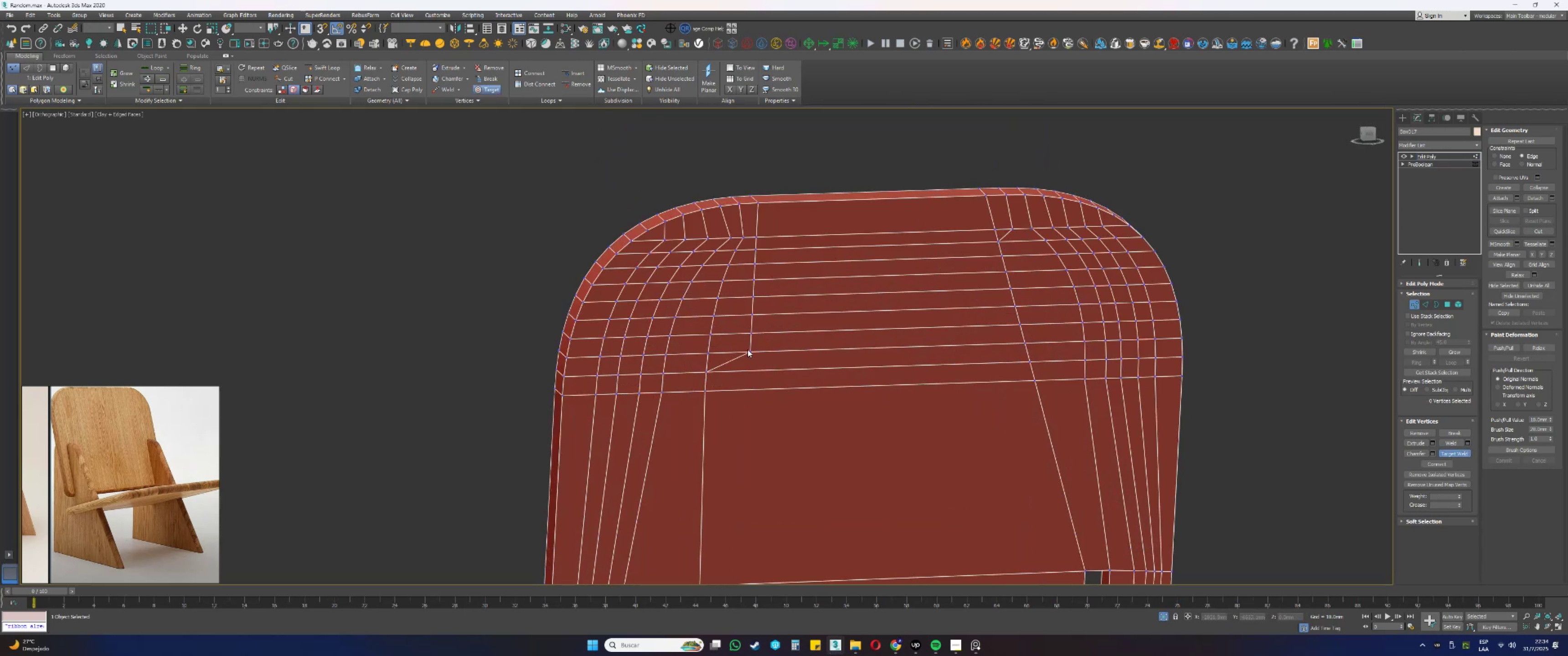 
left_click([749, 349])
 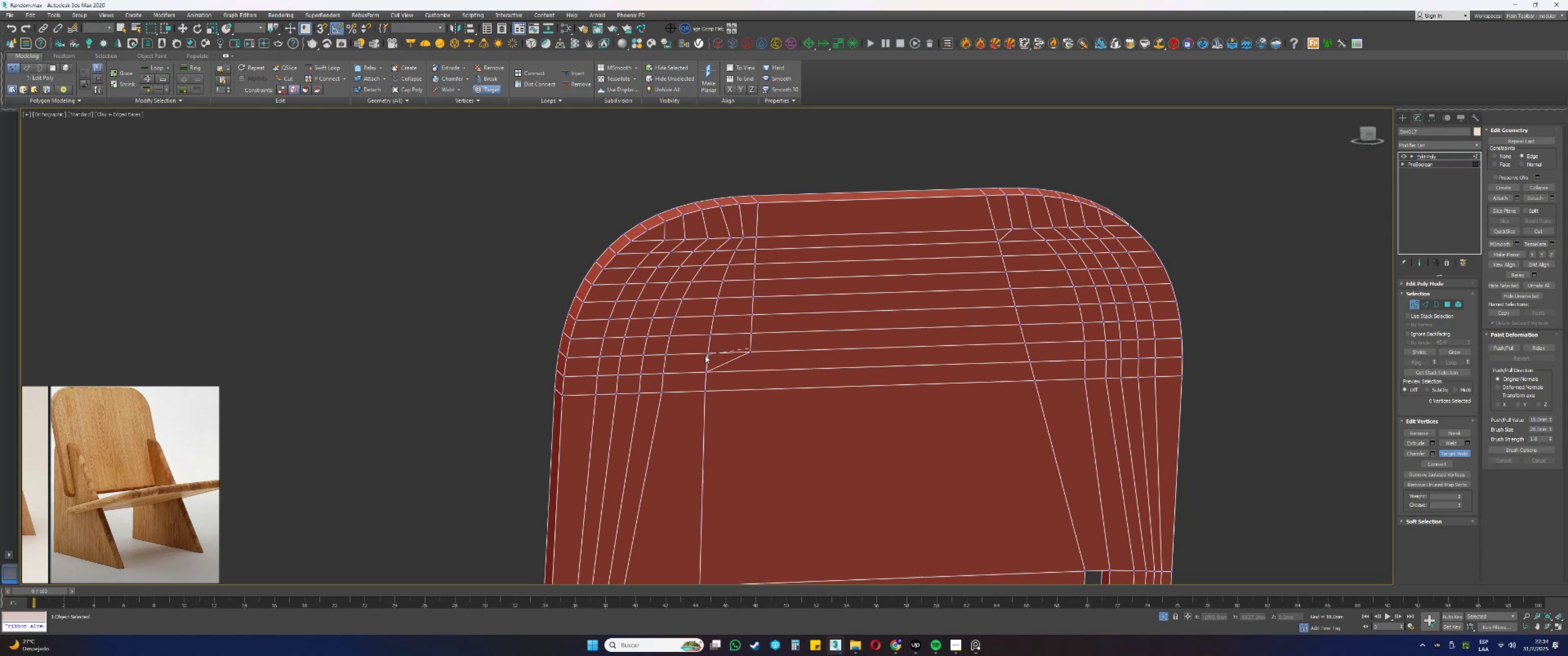 
double_click([708, 353])
 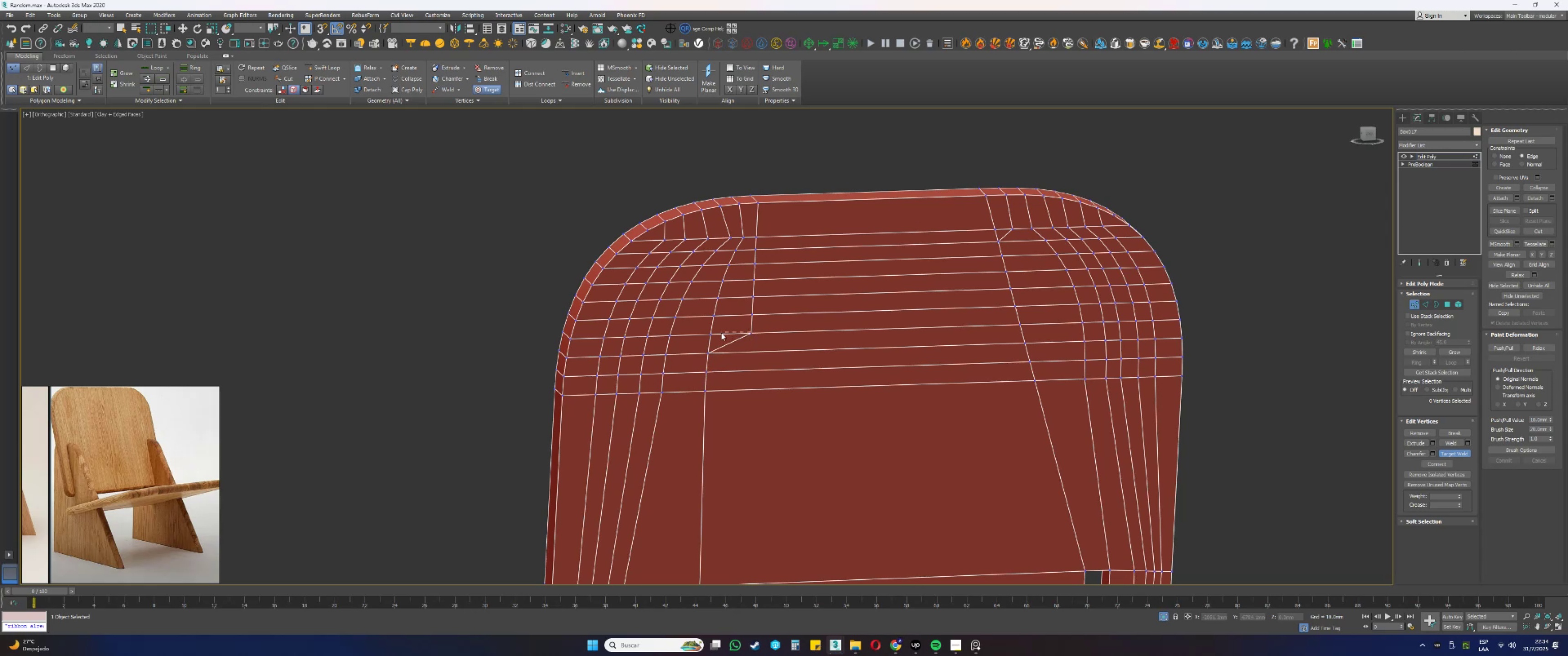 
left_click([712, 334])
 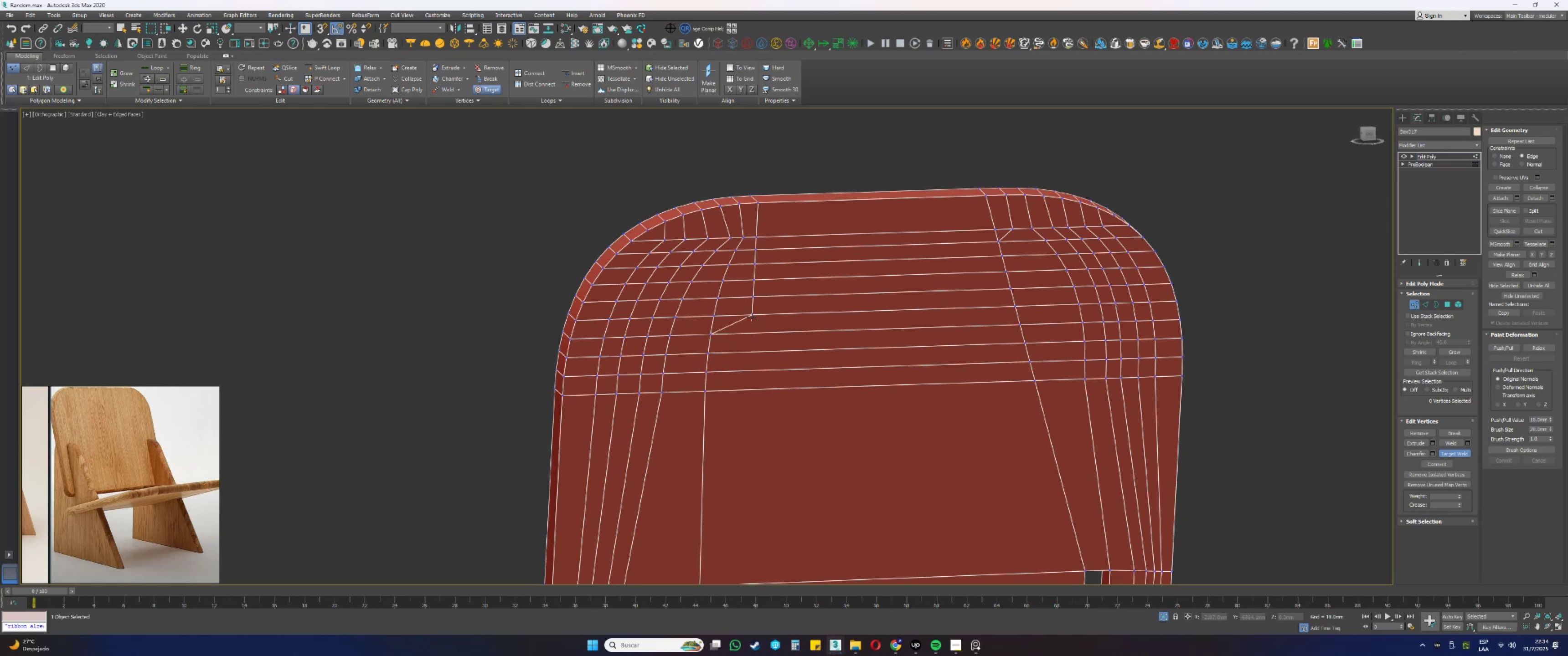 
left_click([752, 317])
 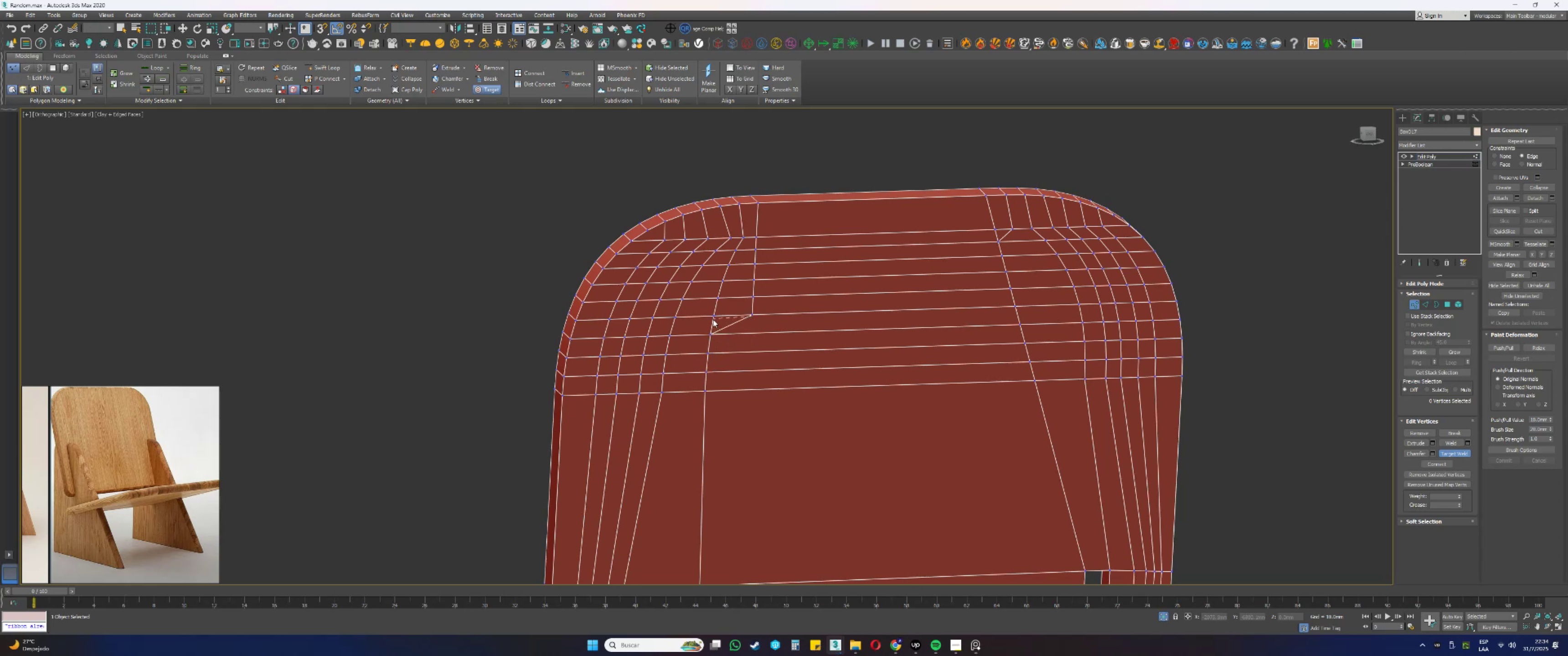 
left_click([713, 317])
 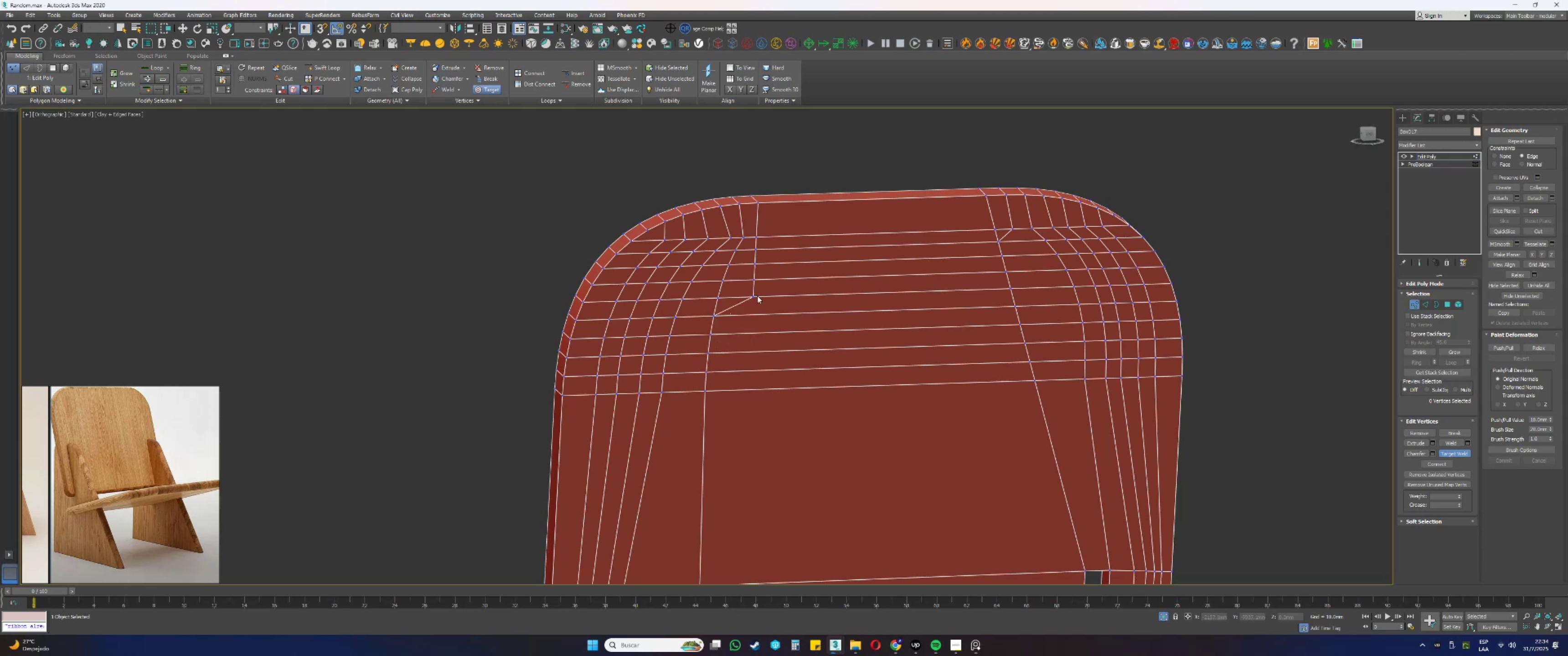 
left_click([754, 296])
 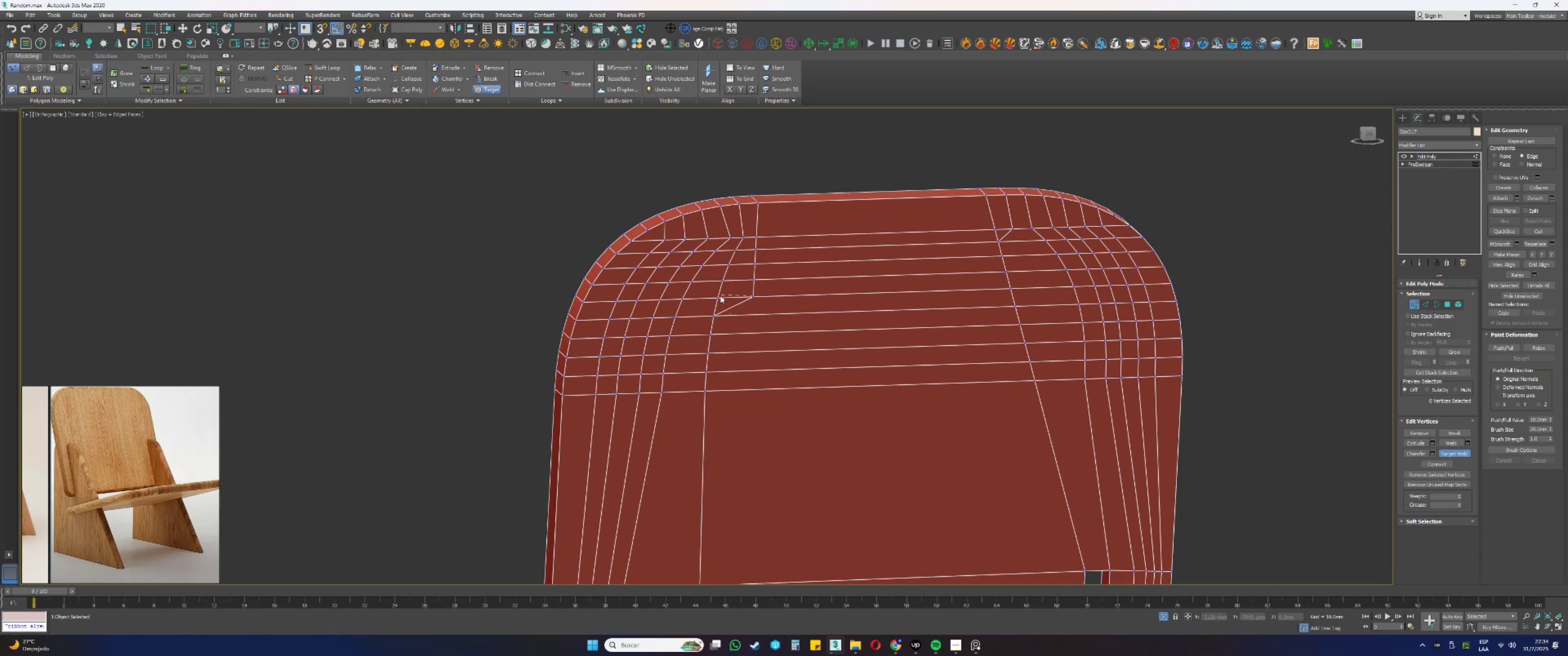 
left_click([717, 298])
 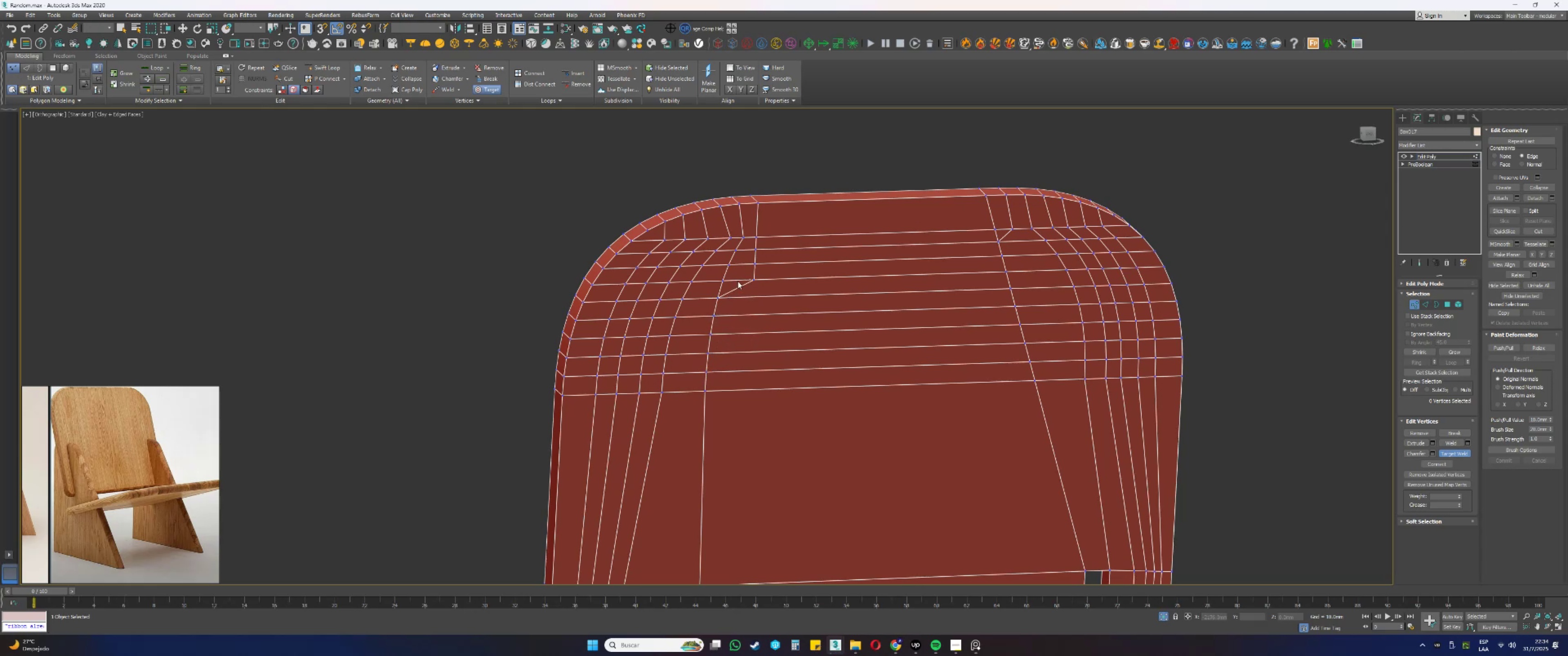 
double_click([722, 282])
 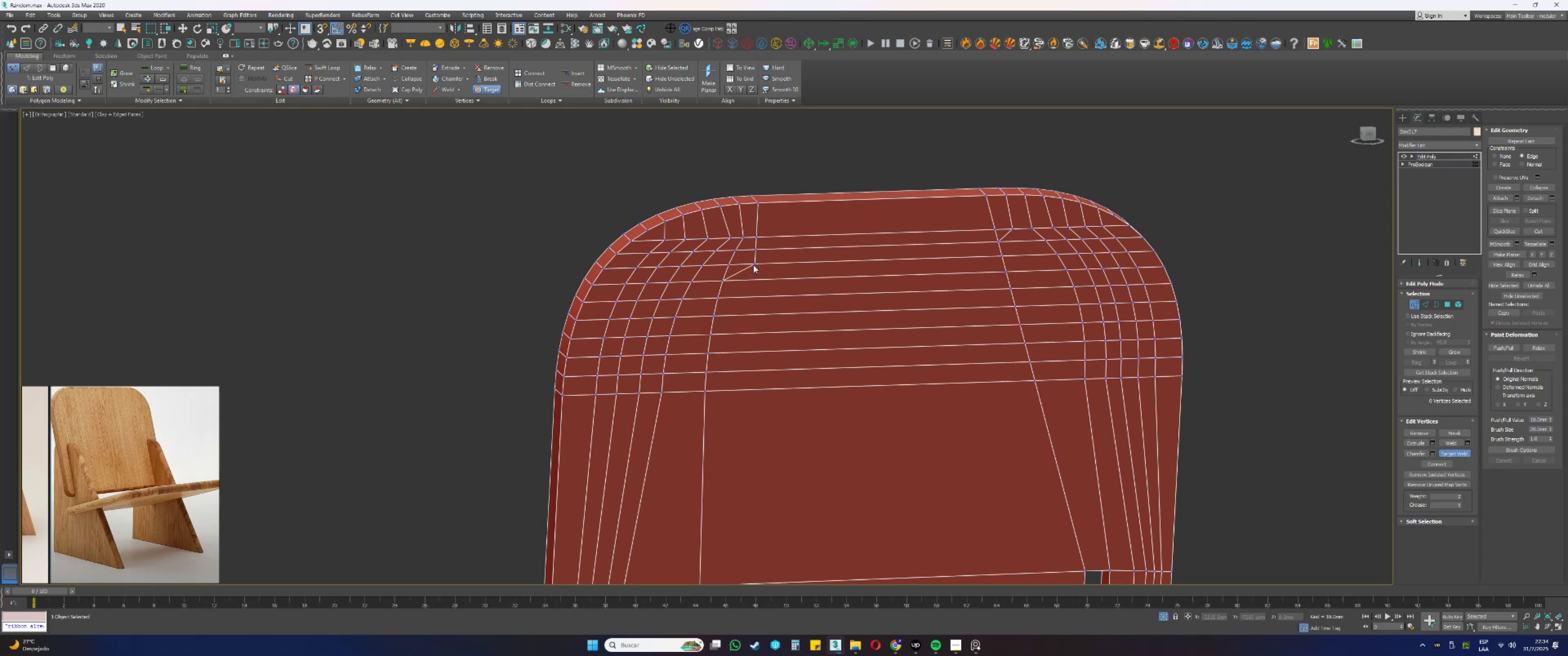 
double_click([728, 265])
 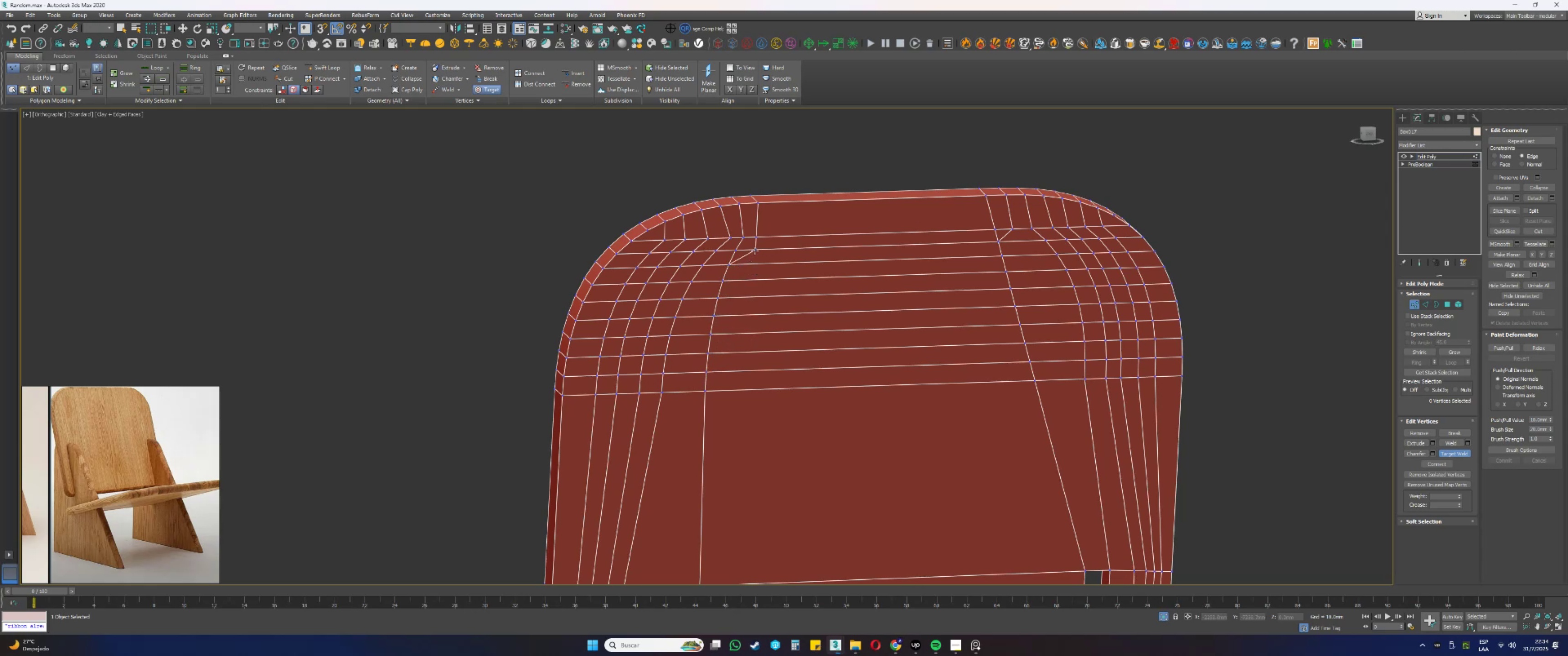 
double_click([735, 251])
 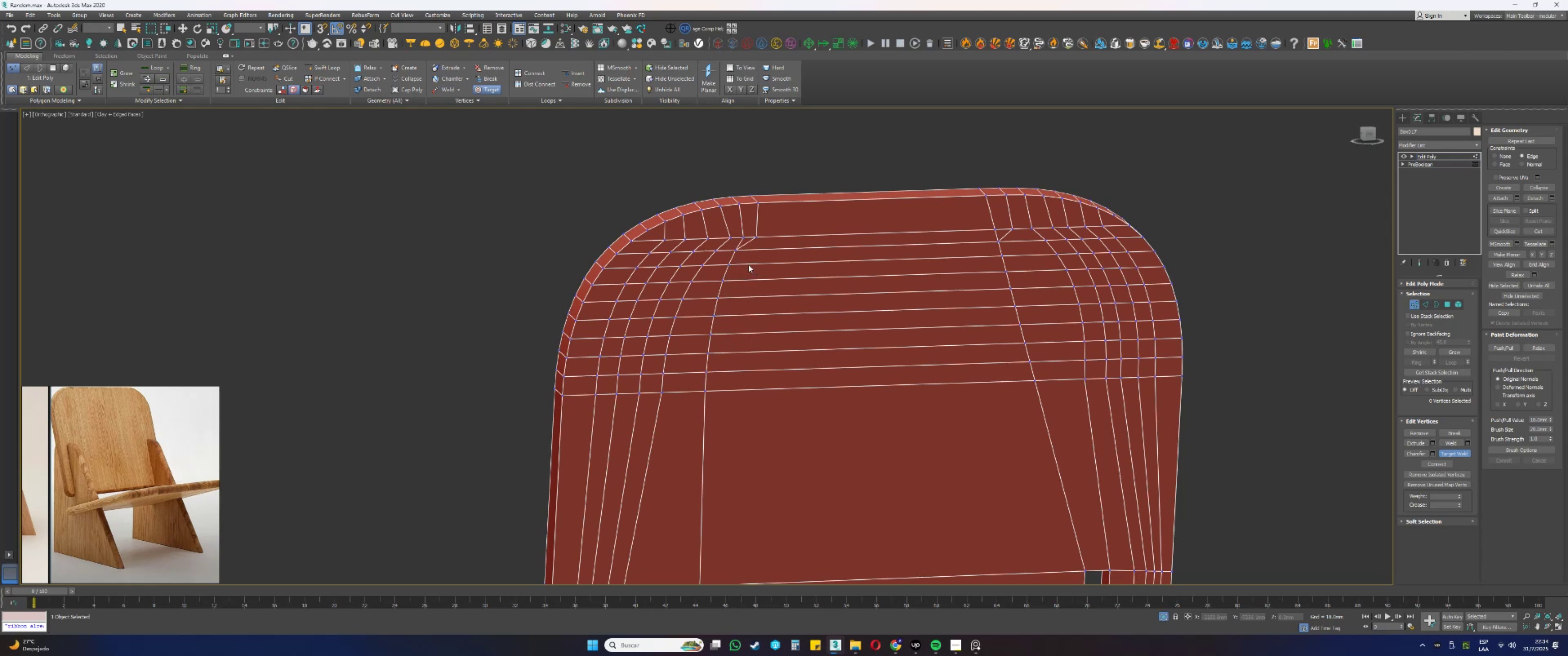 
right_click([750, 266])
 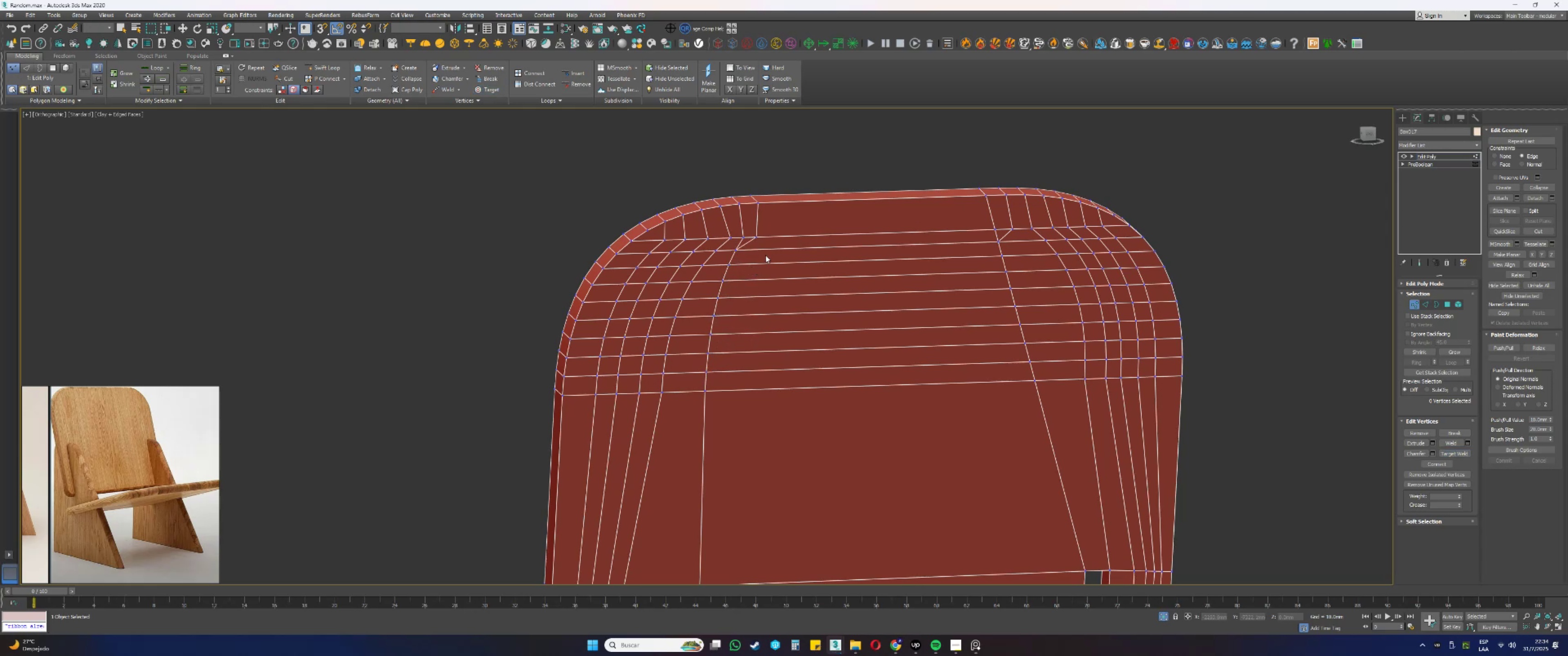 
scroll: coordinate [761, 260], scroll_direction: down, amount: 4.0
 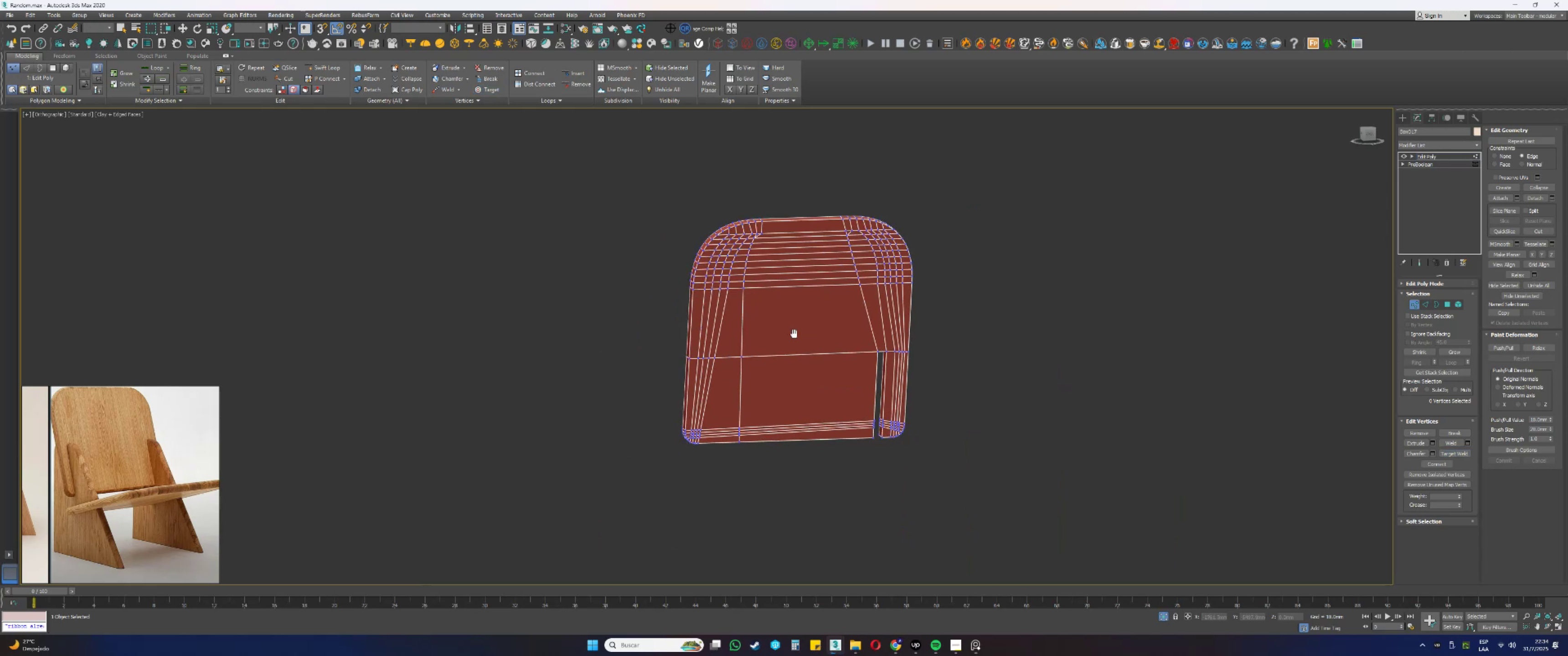 
hold_key(key=AltLeft, duration=1.5)
 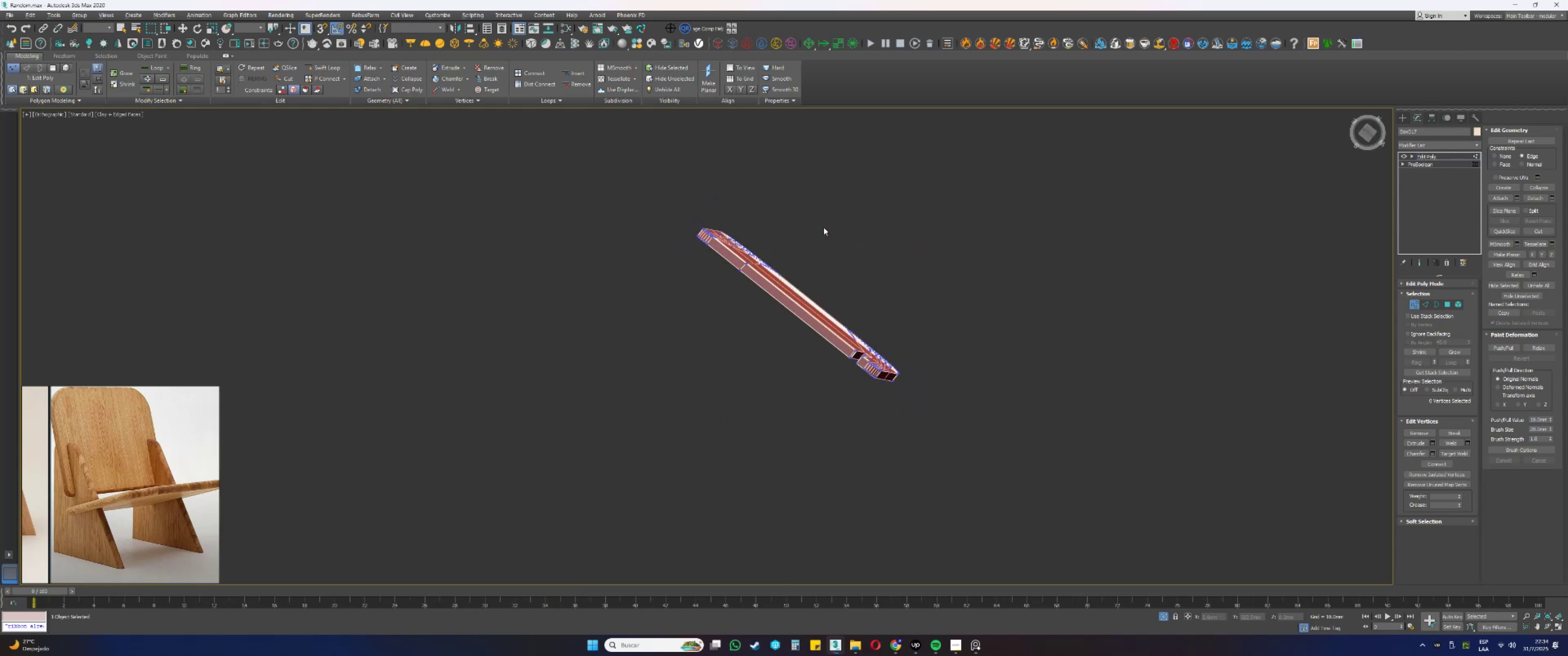 
hold_key(key=AltLeft, duration=1.52)
 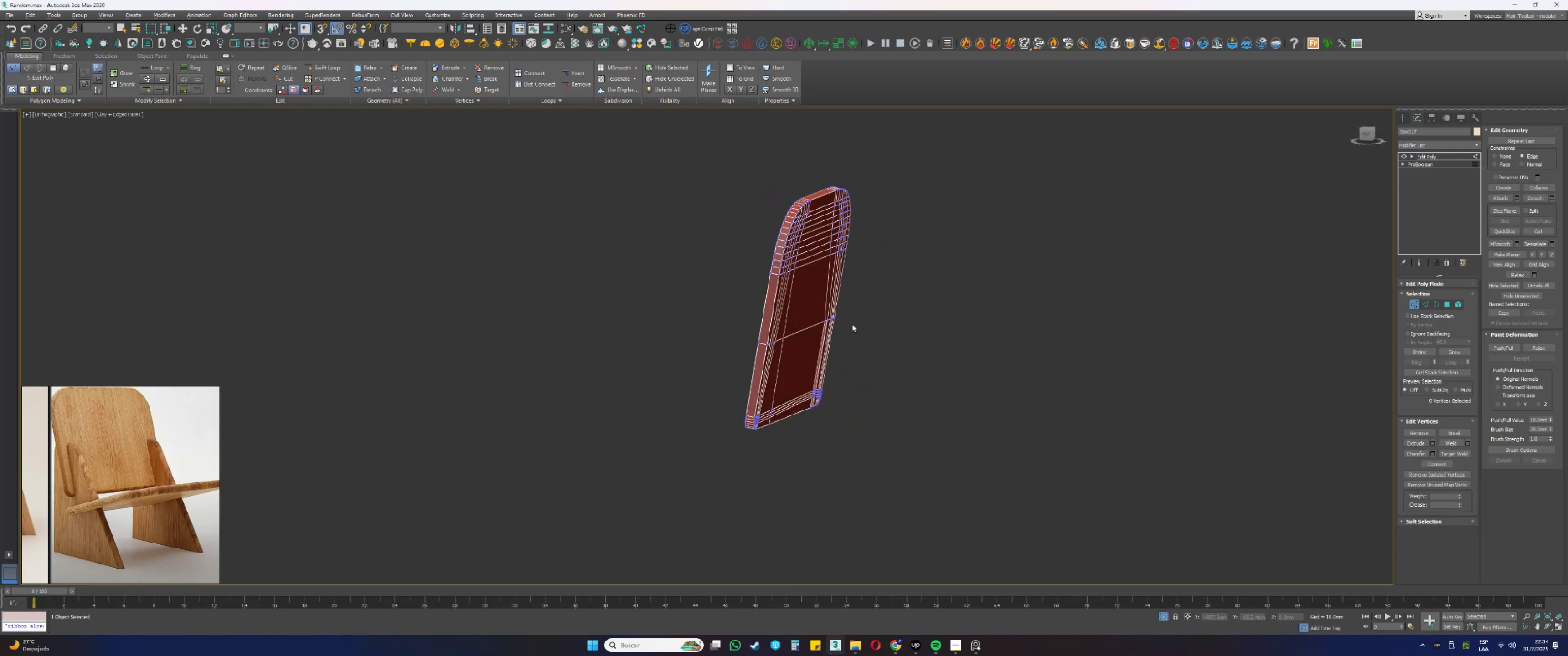 
hold_key(key=AltLeft, duration=0.78)
 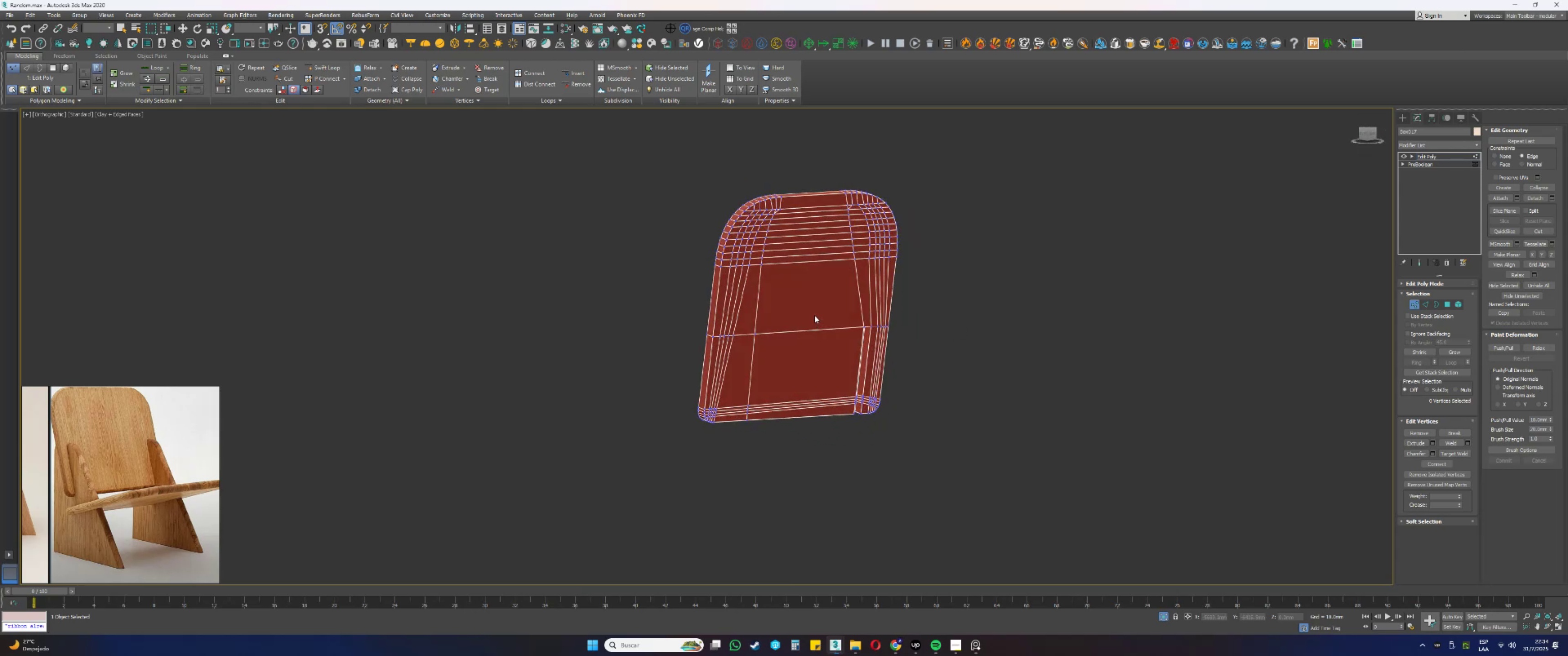 
type(4q)
 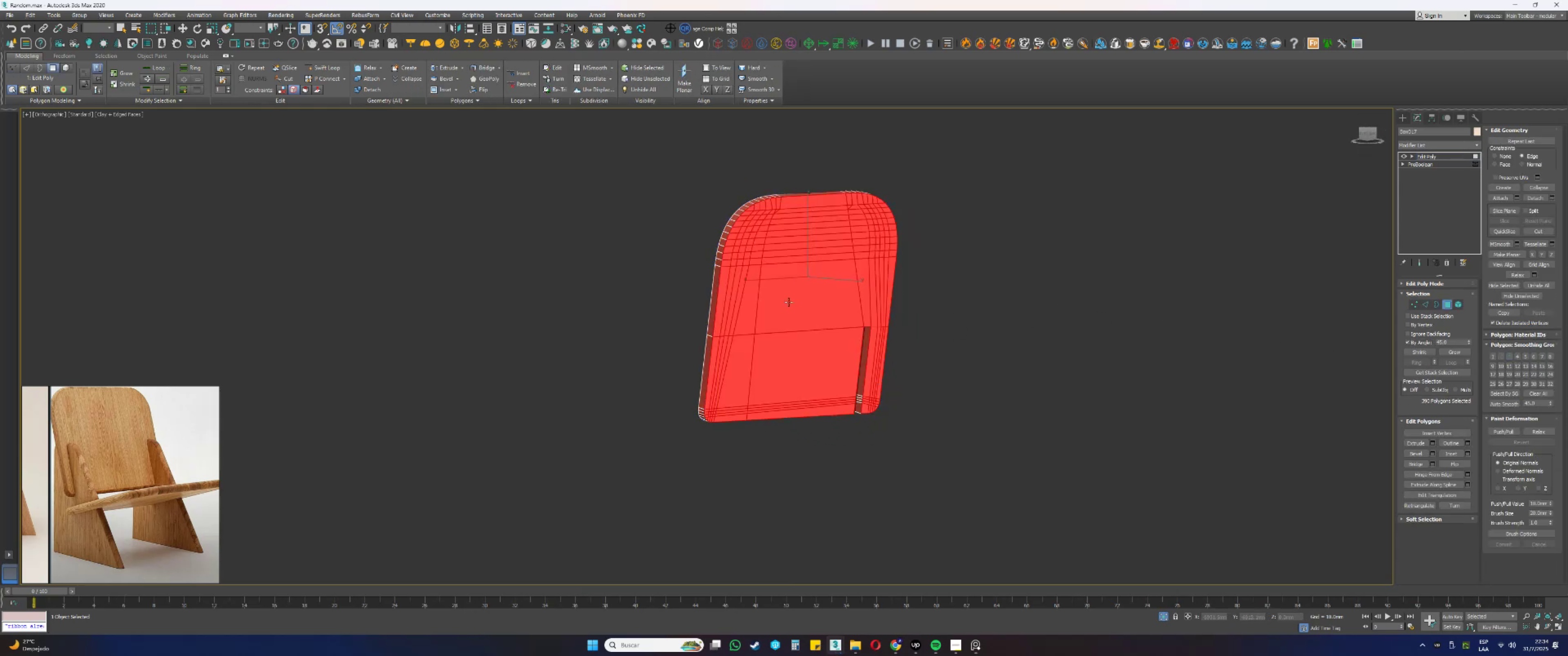 
hold_key(key=AltLeft, duration=1.52)
 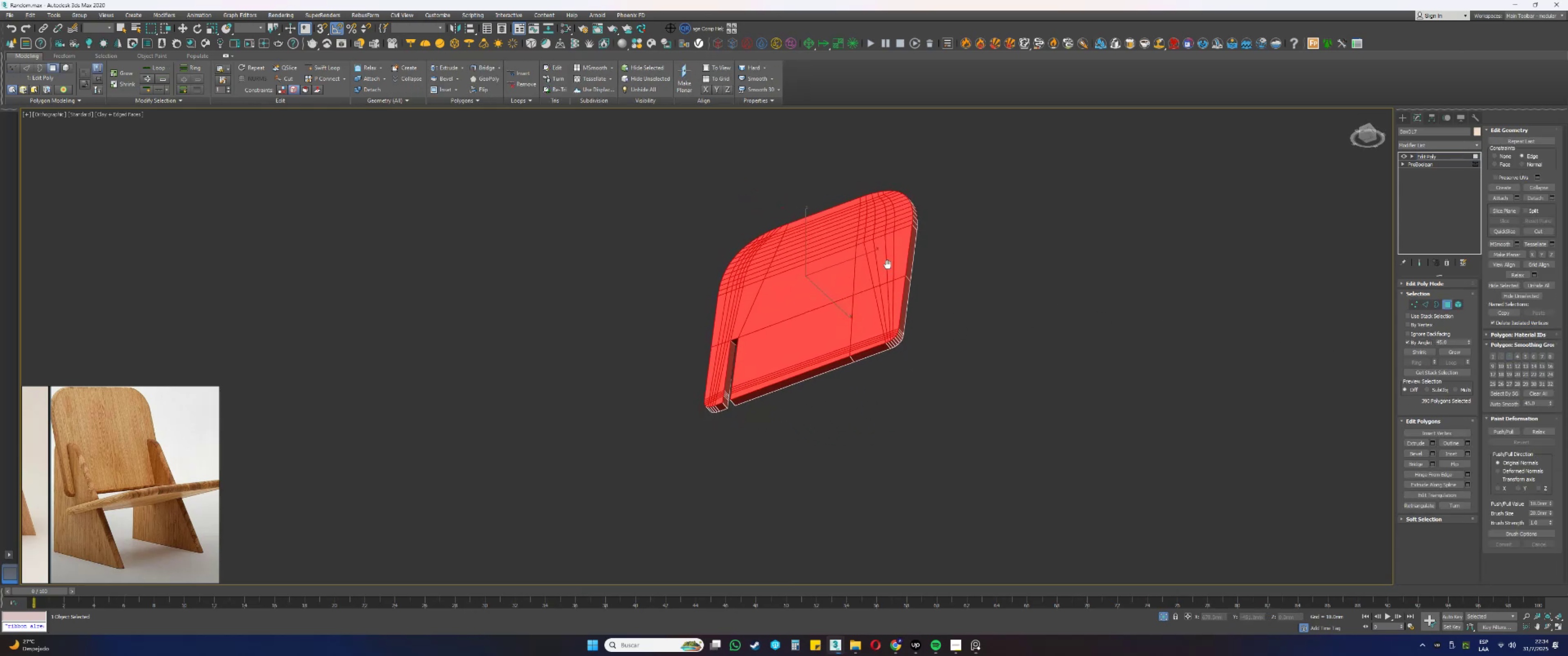 
key(Alt+AltLeft)
 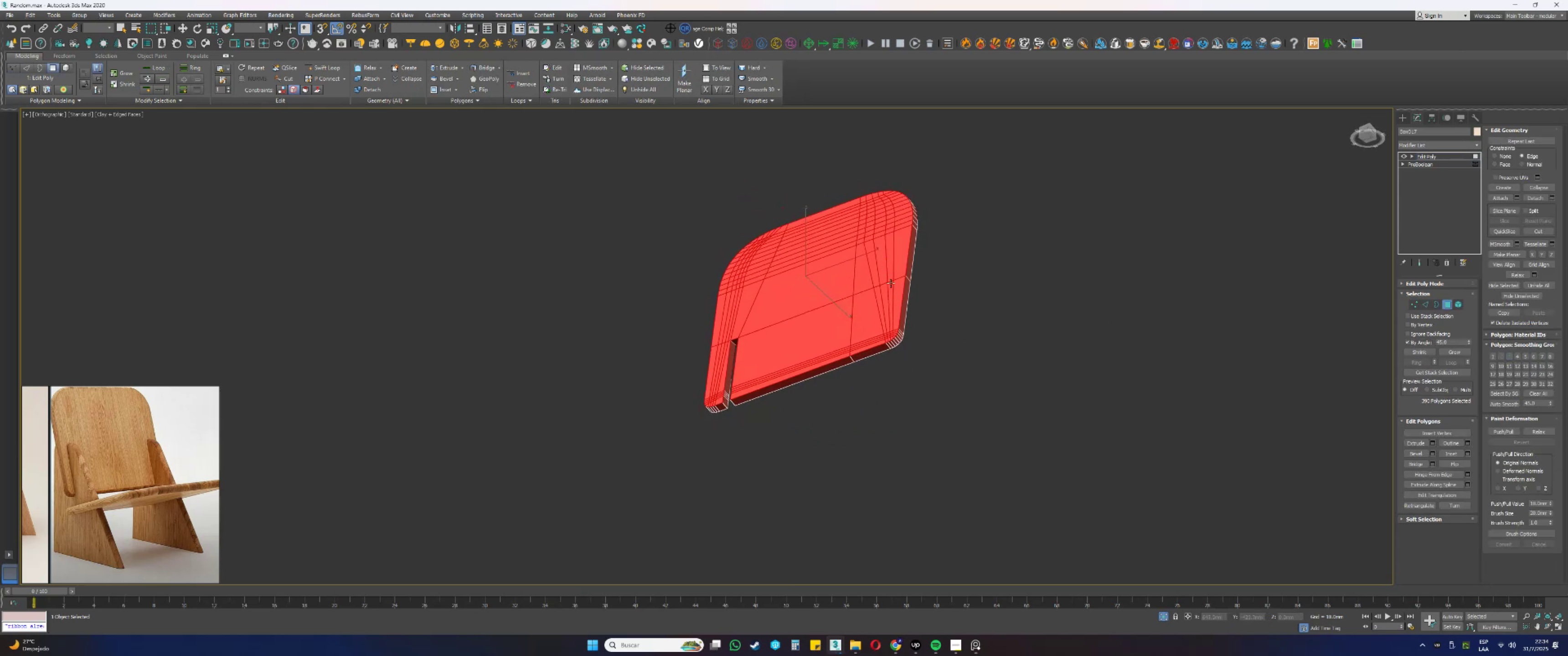 
scroll: coordinate [908, 343], scroll_direction: up, amount: 5.0
 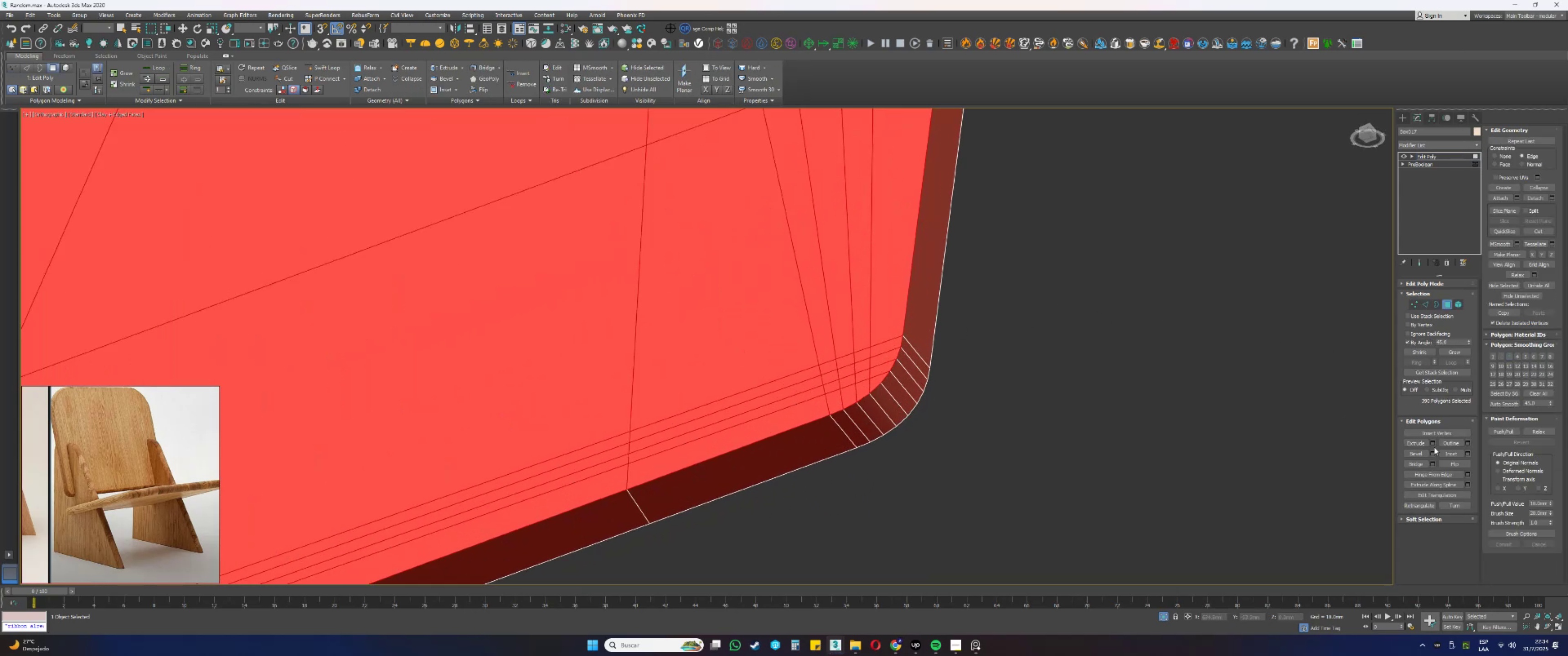 
left_click([1449, 451])
 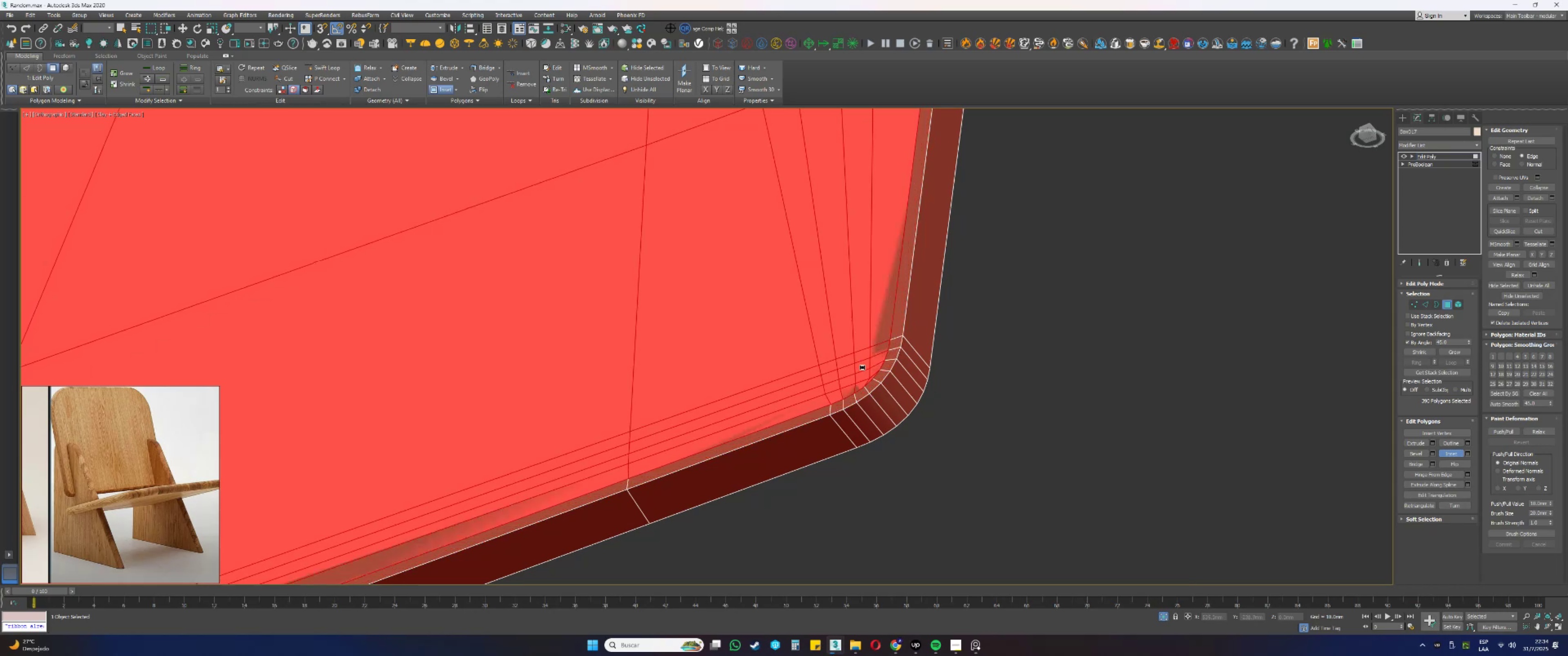 
scroll: coordinate [895, 361], scroll_direction: down, amount: 3.0
 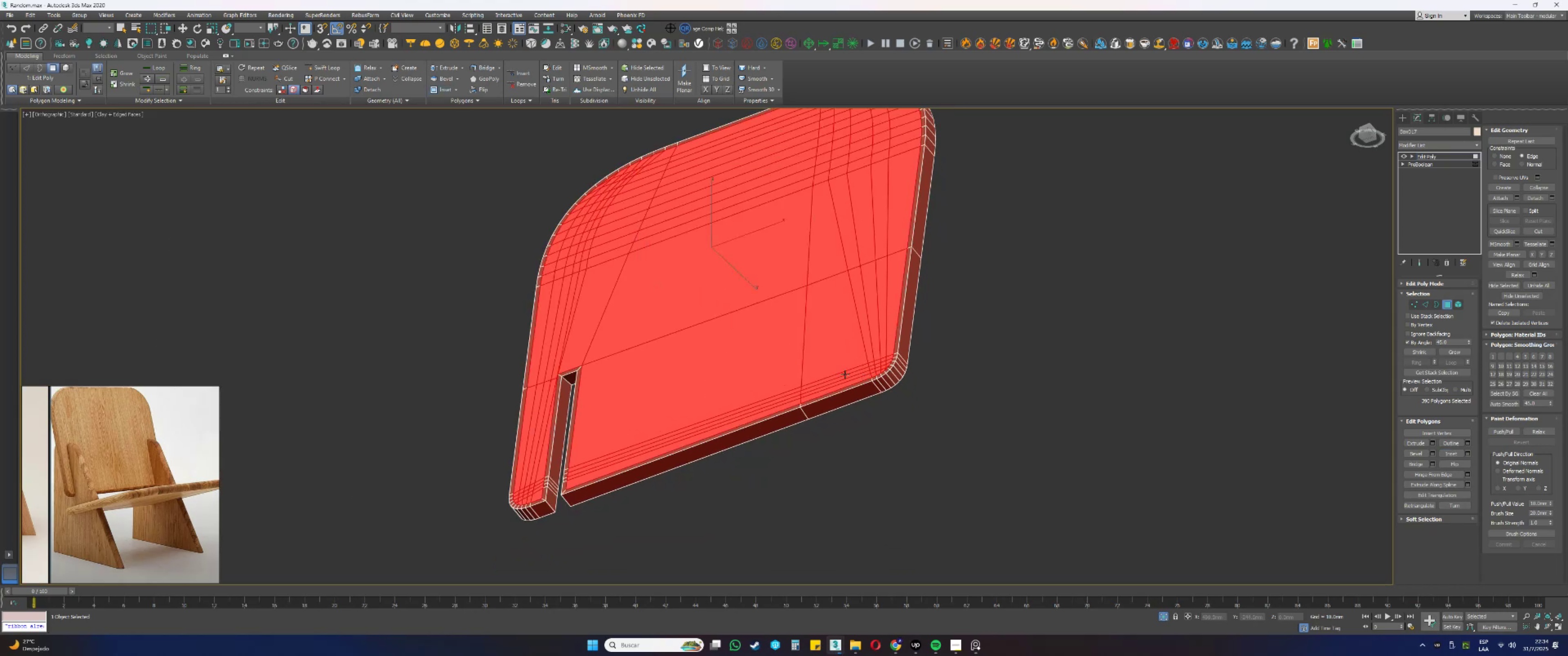 
hold_key(key=AltLeft, duration=0.5)
 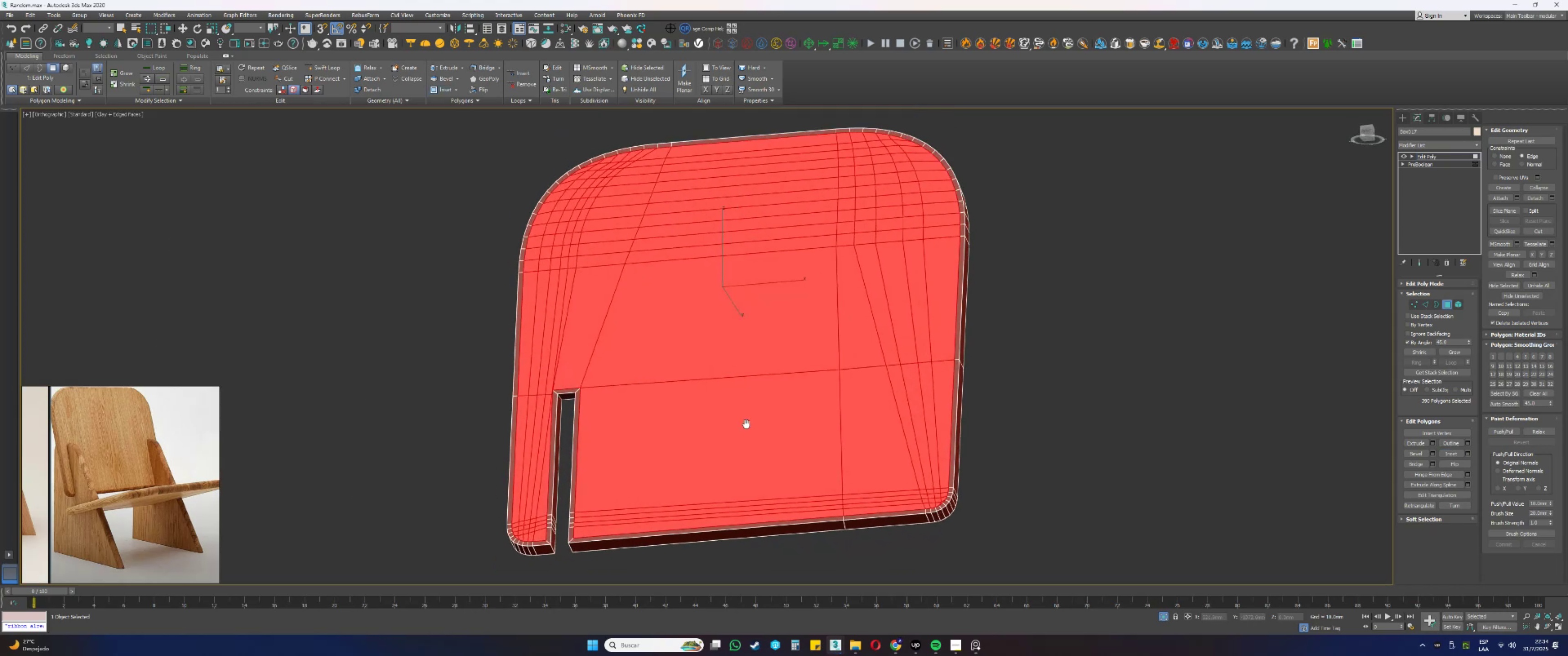 
hold_key(key=AltLeft, duration=1.3)
 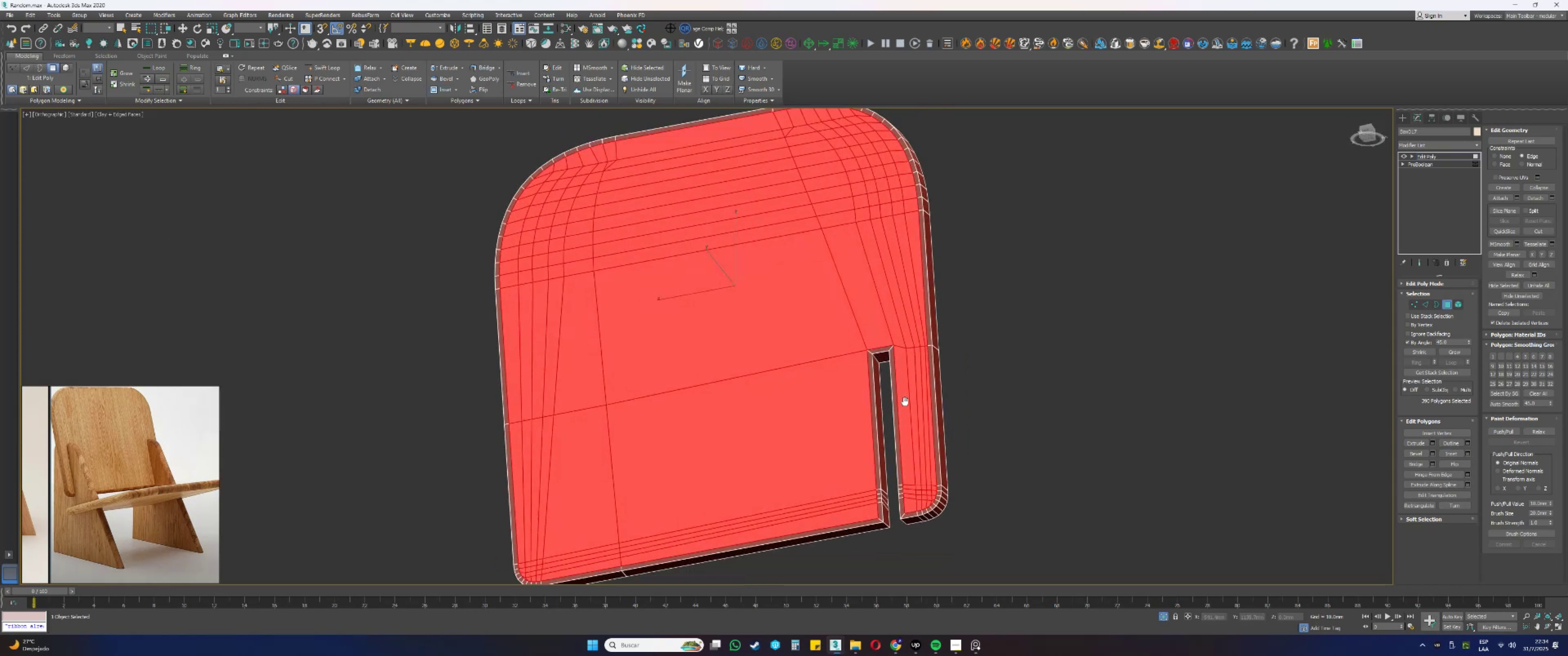 
key(Alt+AltLeft)
 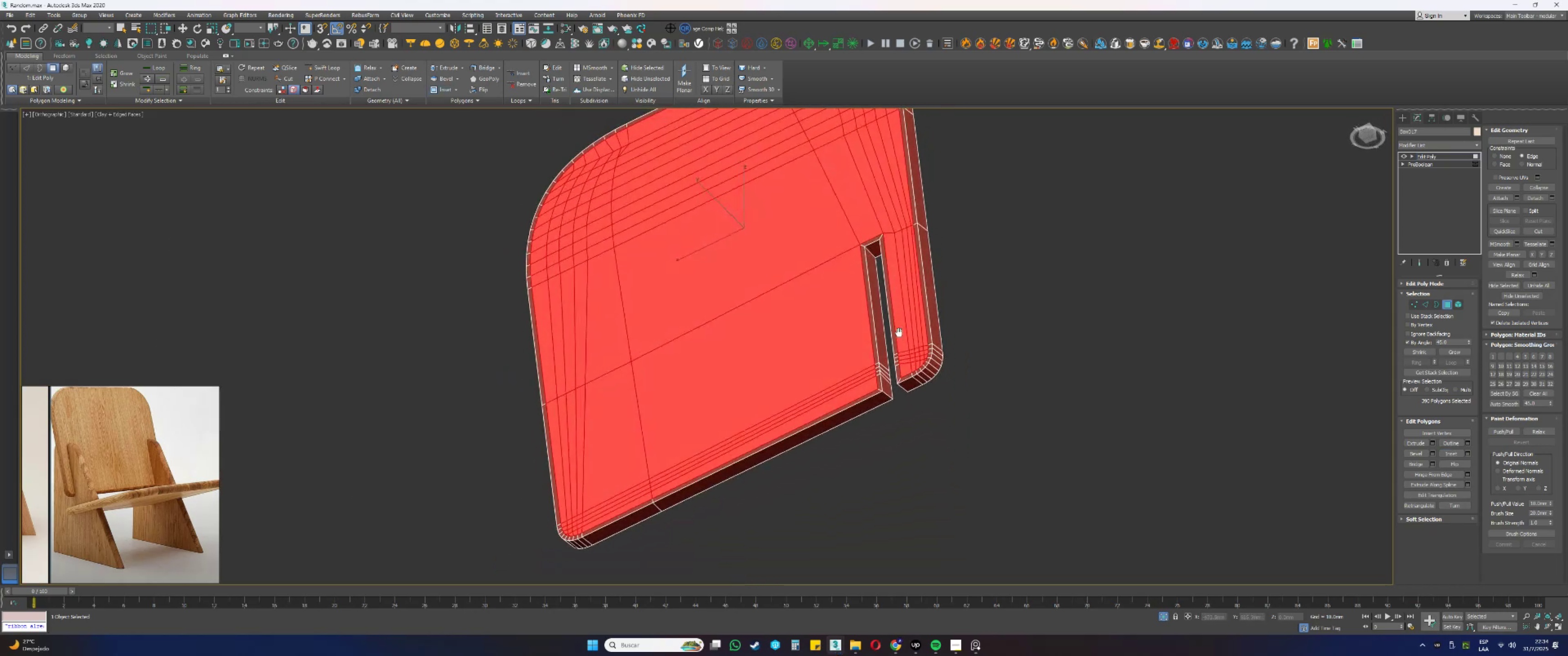 
scroll: coordinate [900, 369], scroll_direction: up, amount: 3.0
 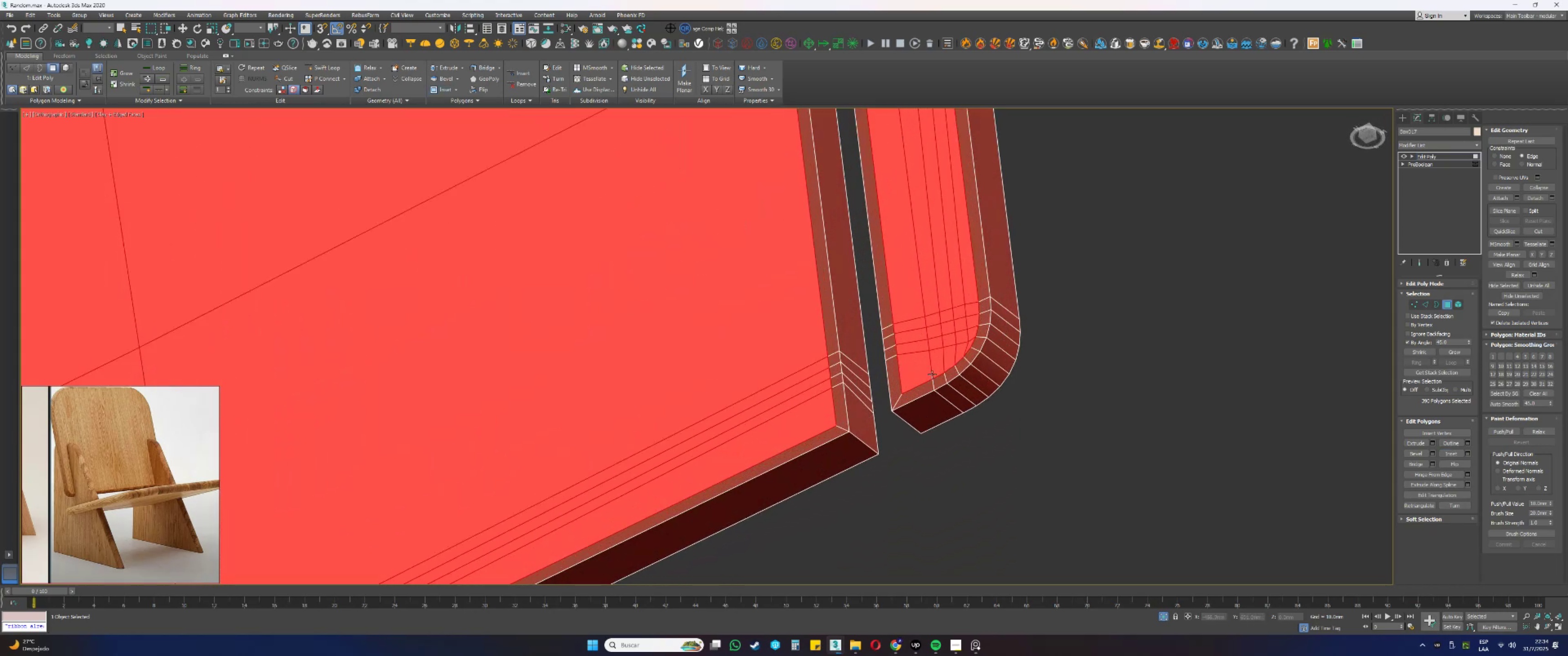 
key(4)
 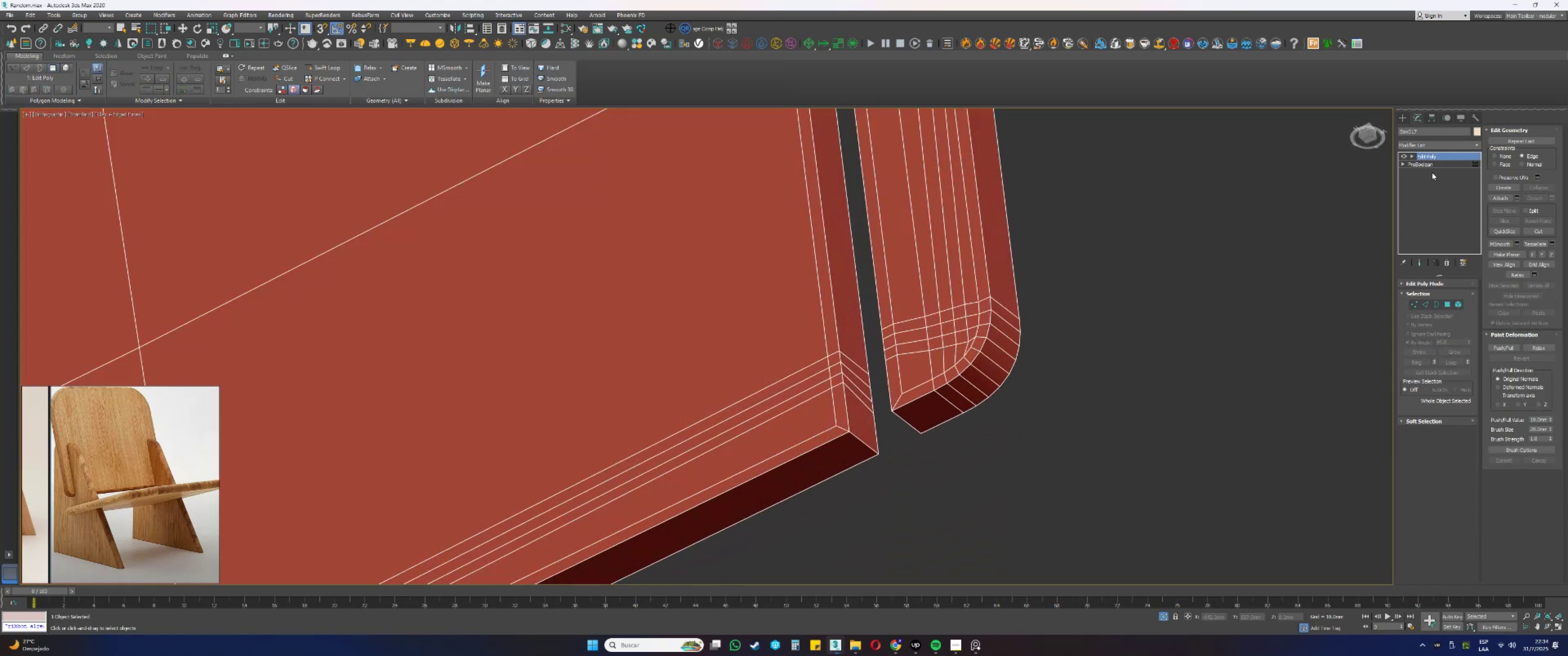 
right_click([1424, 163])
 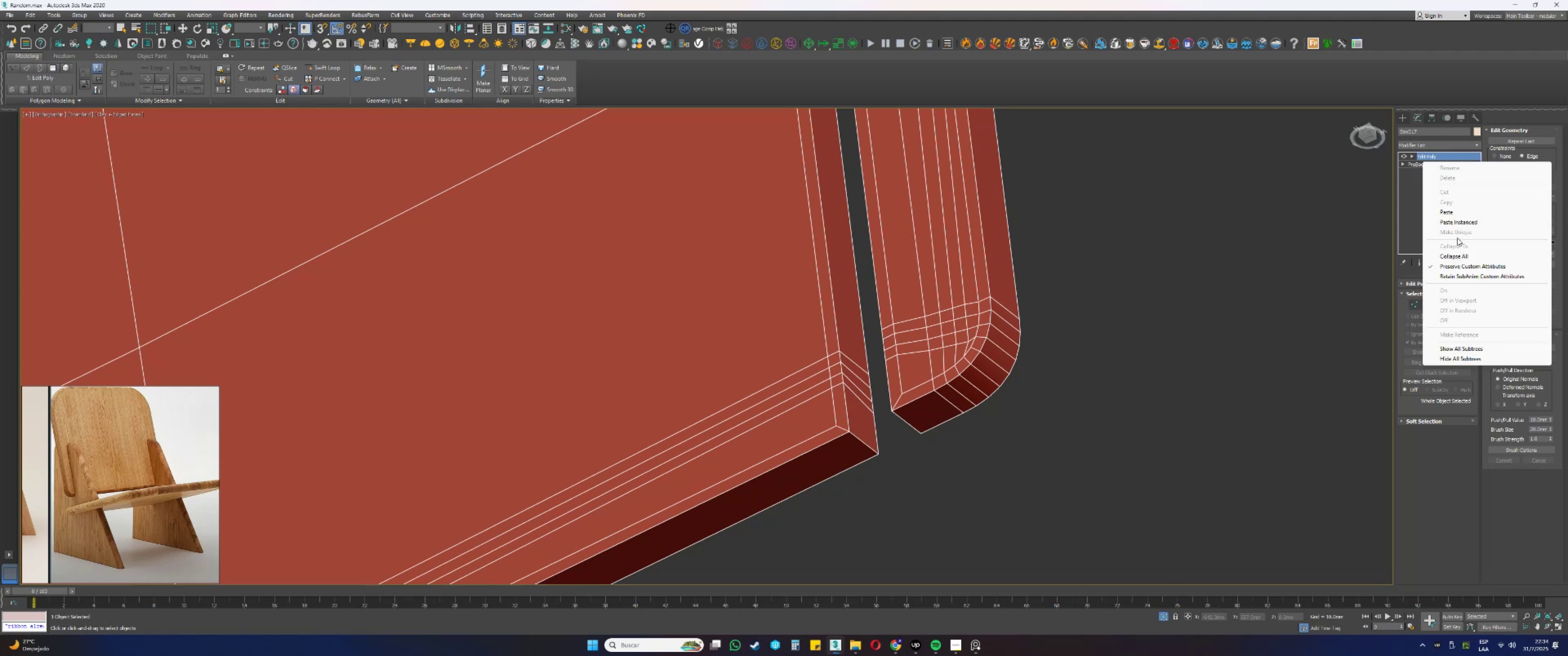 
left_click([1453, 255])
 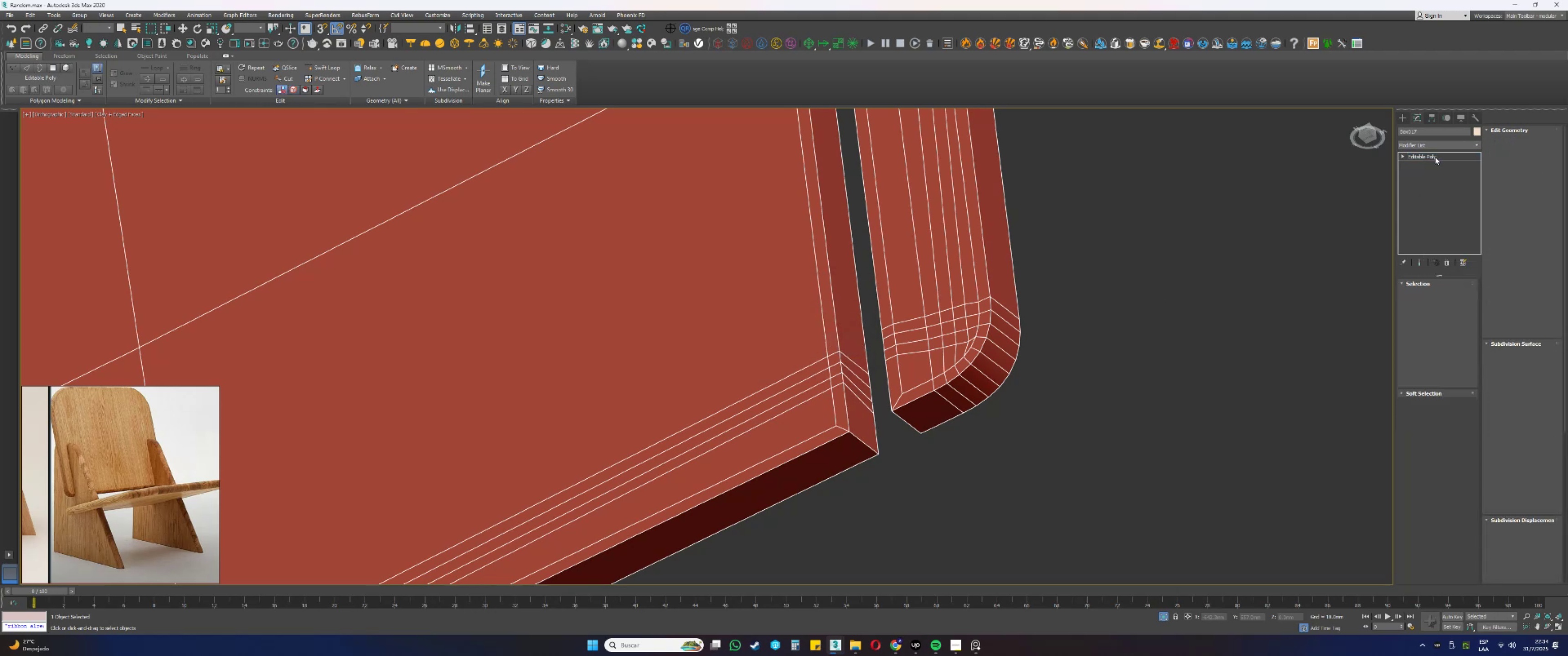 
key(Escape)
 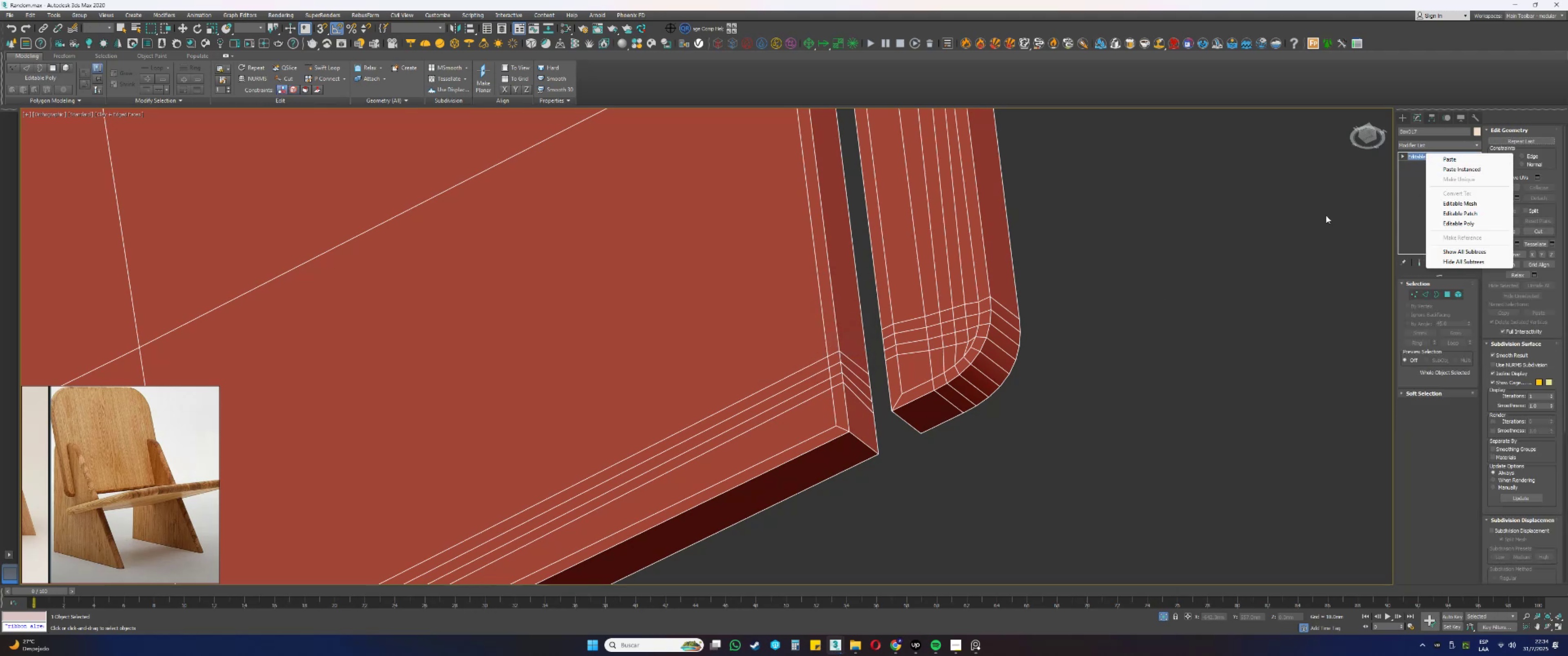 
scroll: coordinate [918, 336], scroll_direction: down, amount: 9.0
 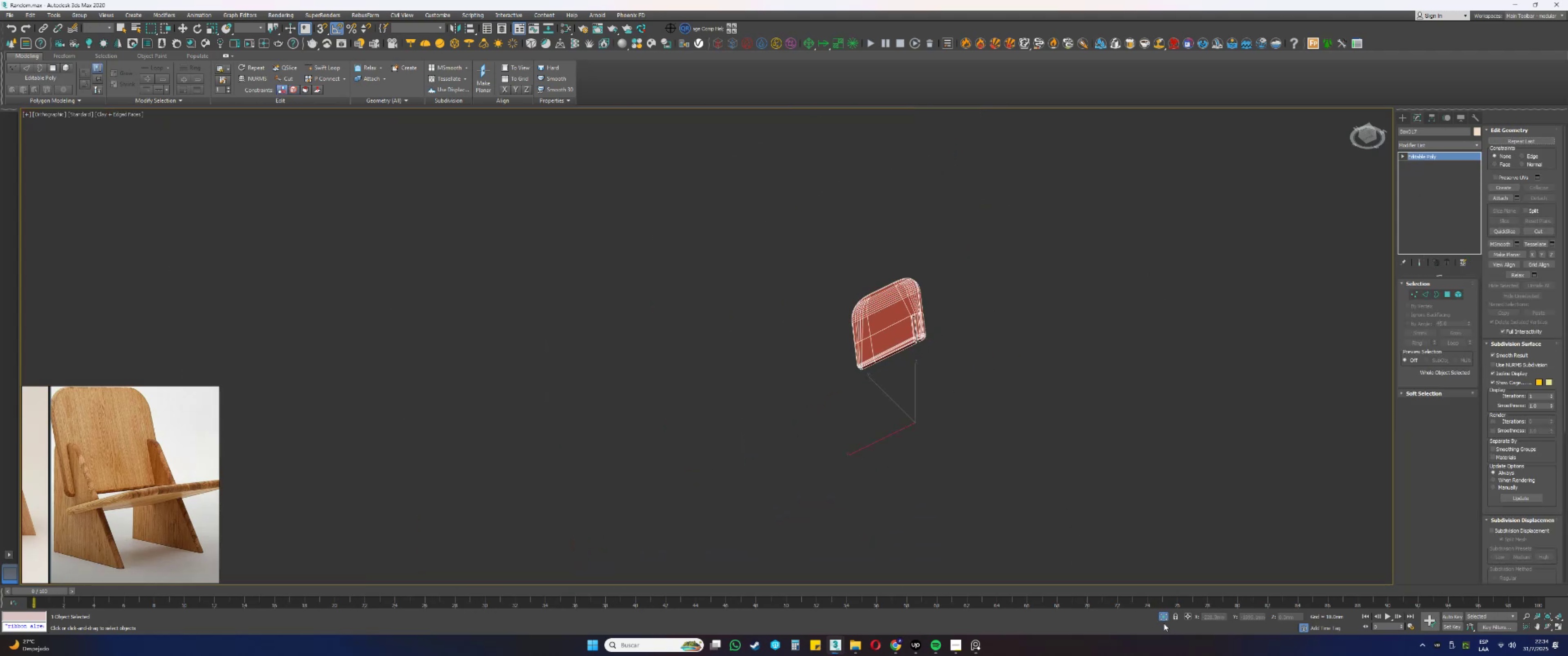 
key(Alt+AltLeft)
 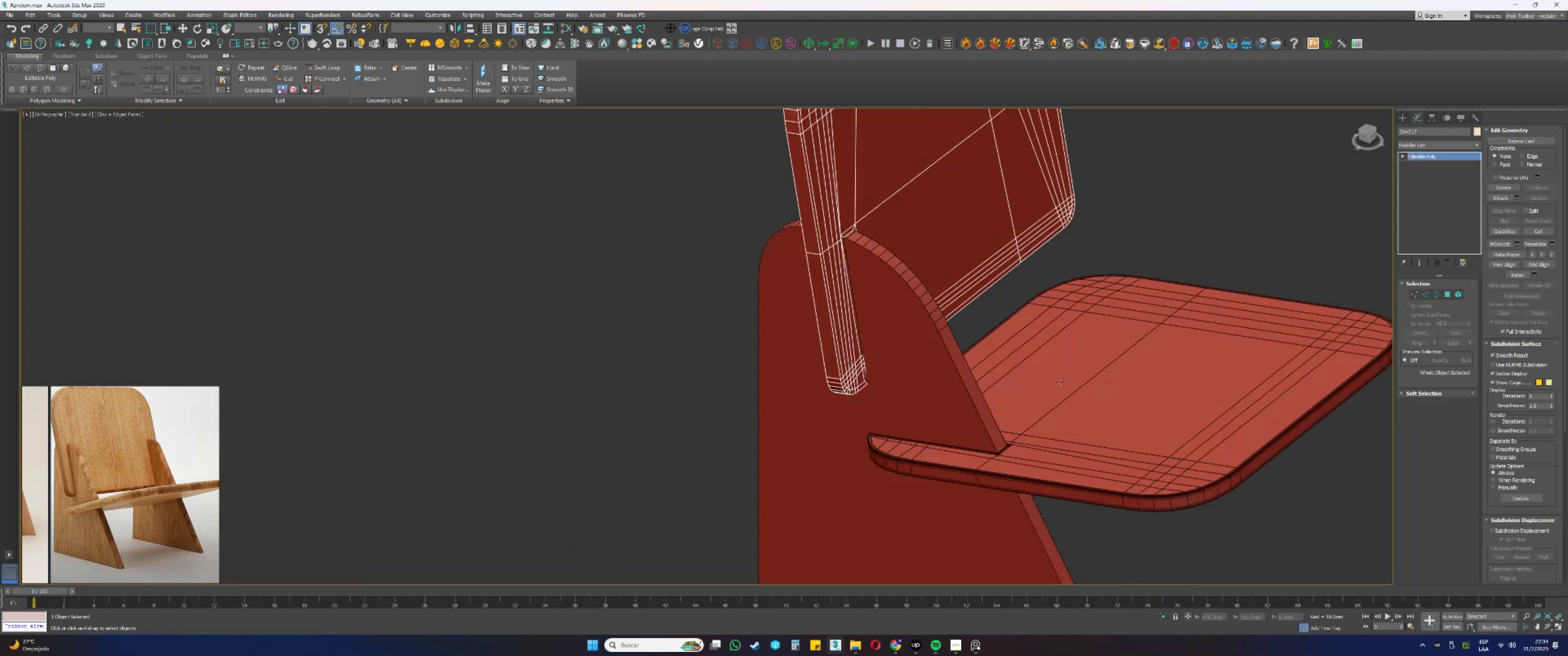 
left_click([1061, 382])
 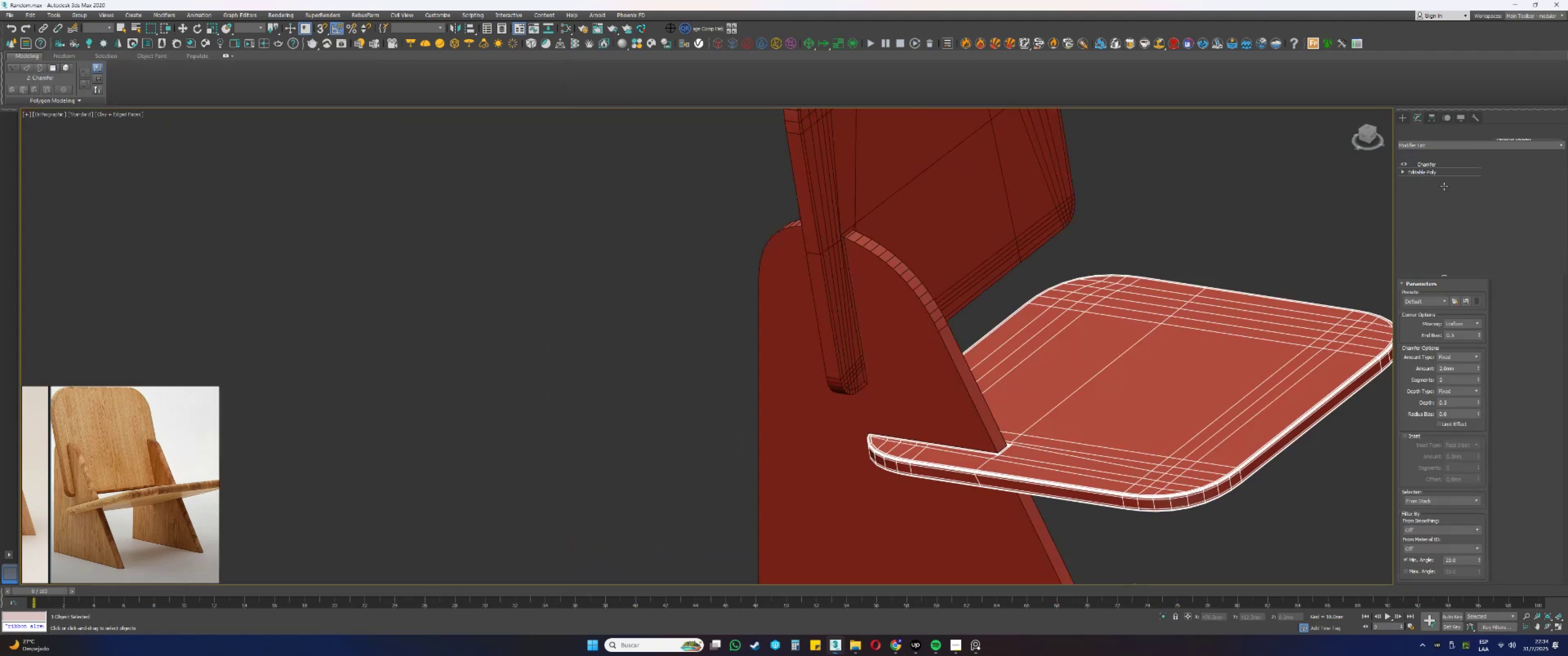 
hold_key(key=ControlLeft, duration=0.36)
left_click([1434, 164])
 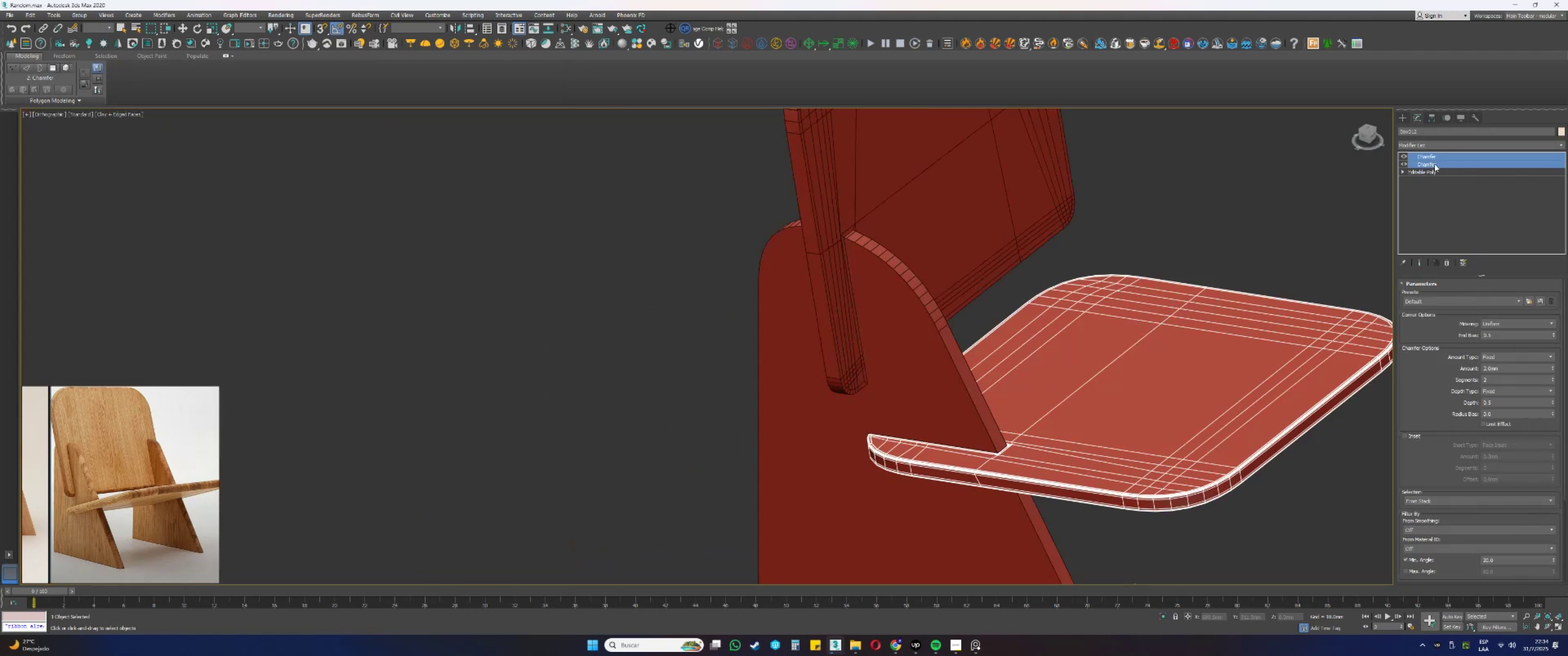 
right_click([1434, 164])
 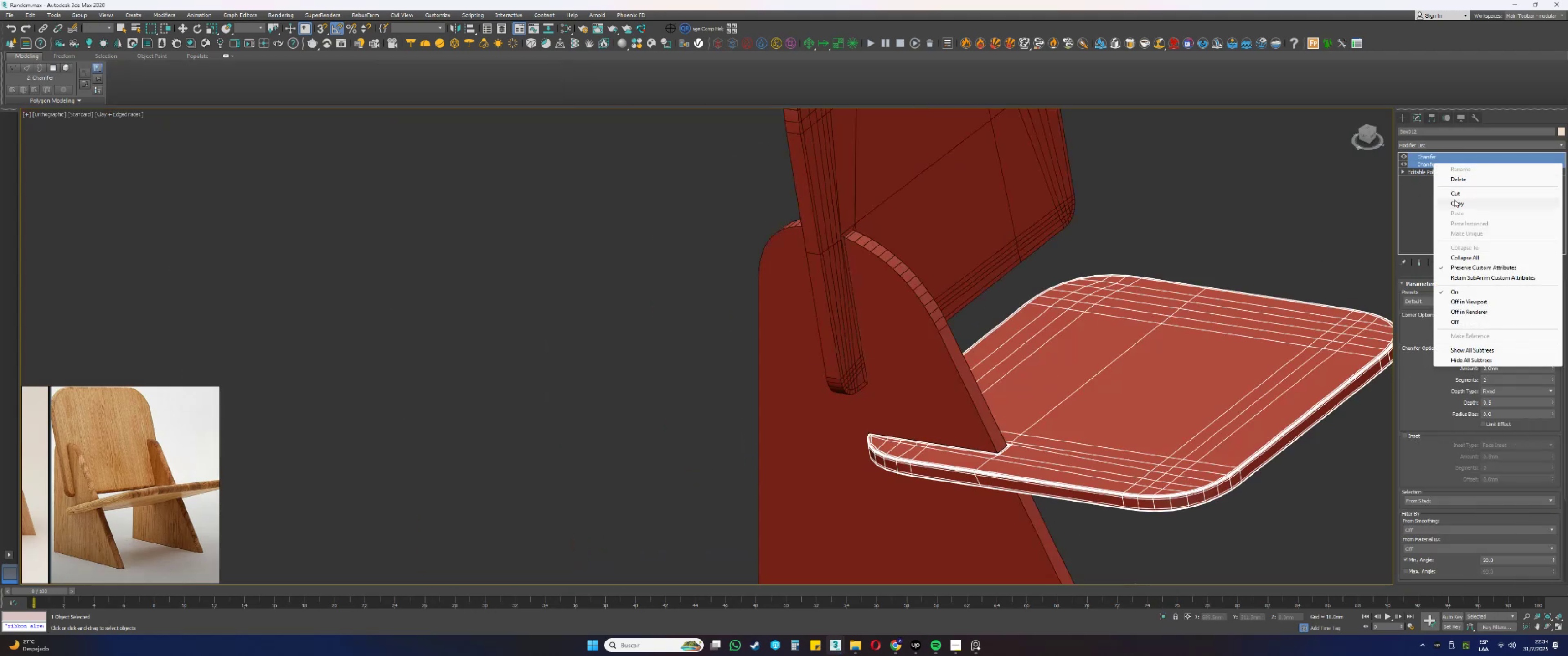 
left_click([1454, 201])
 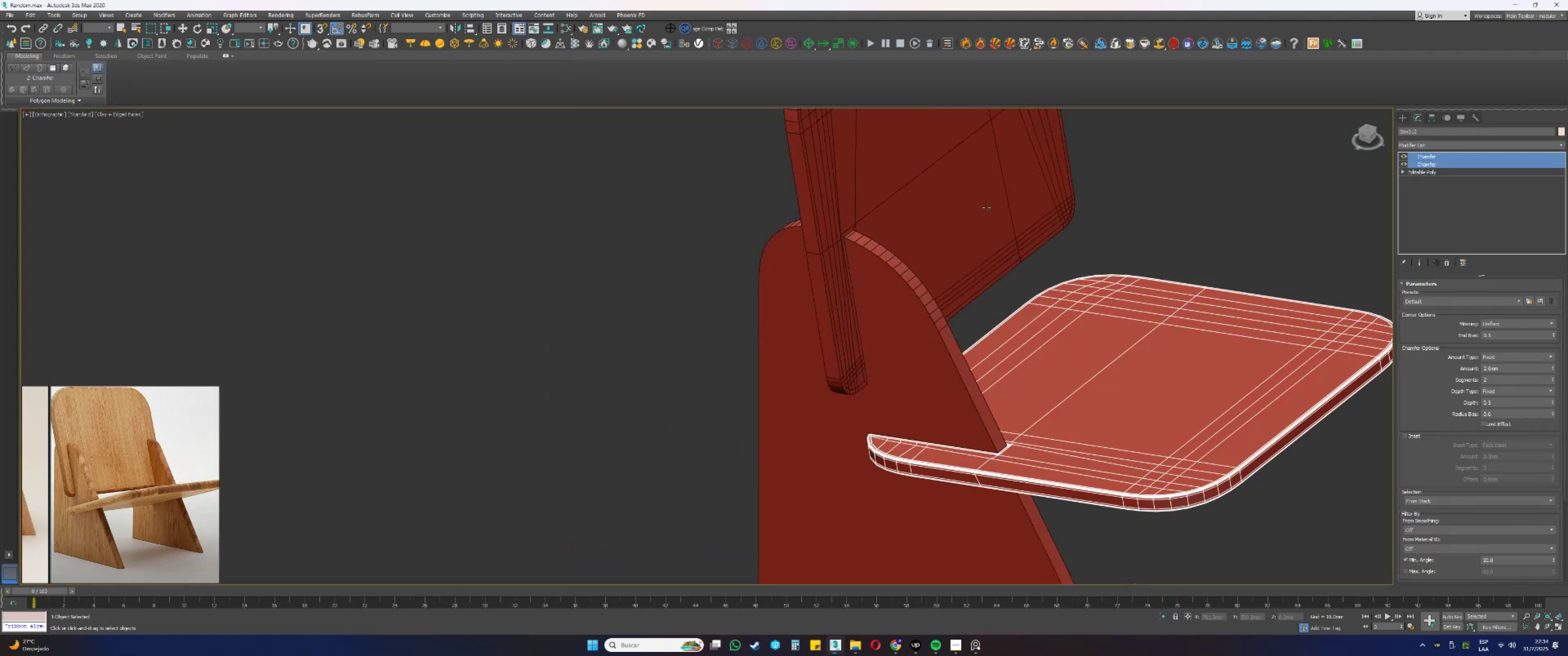 
left_click([985, 204])
 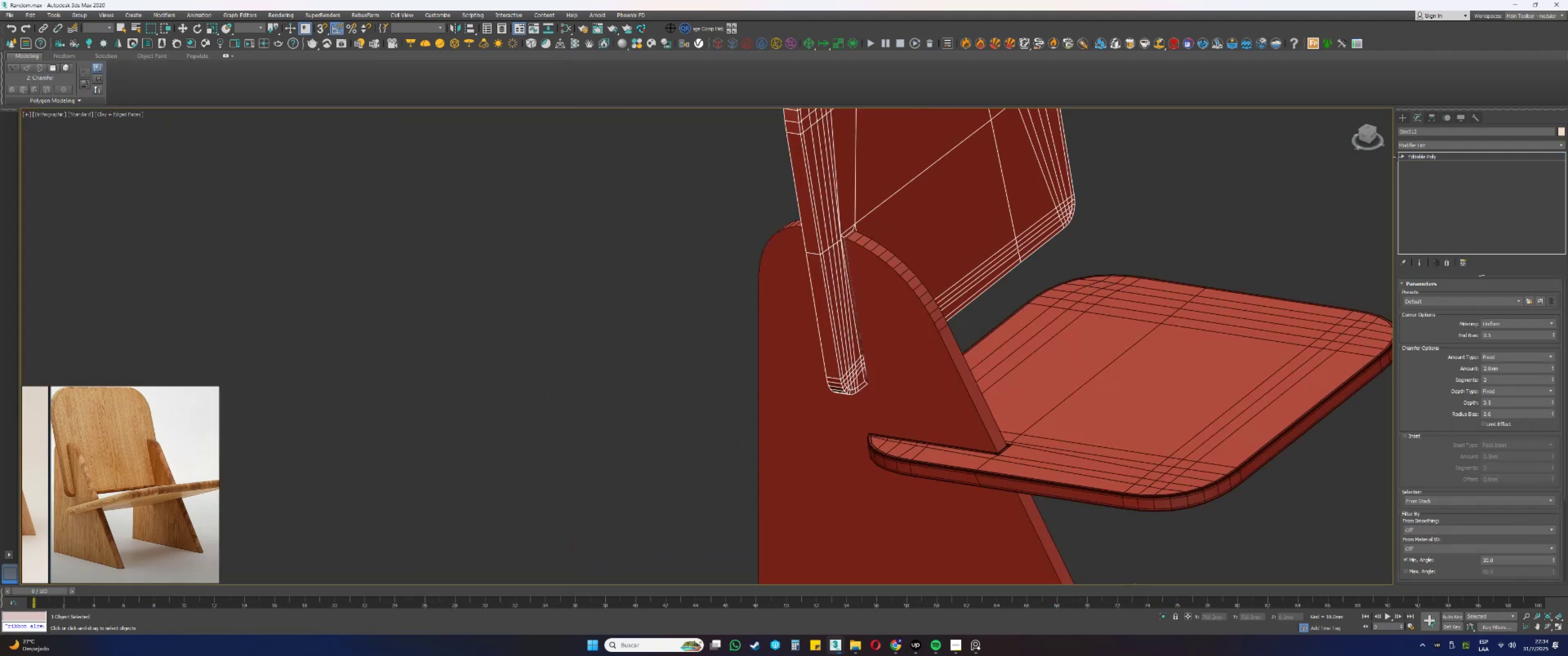 
right_click([1424, 159])
 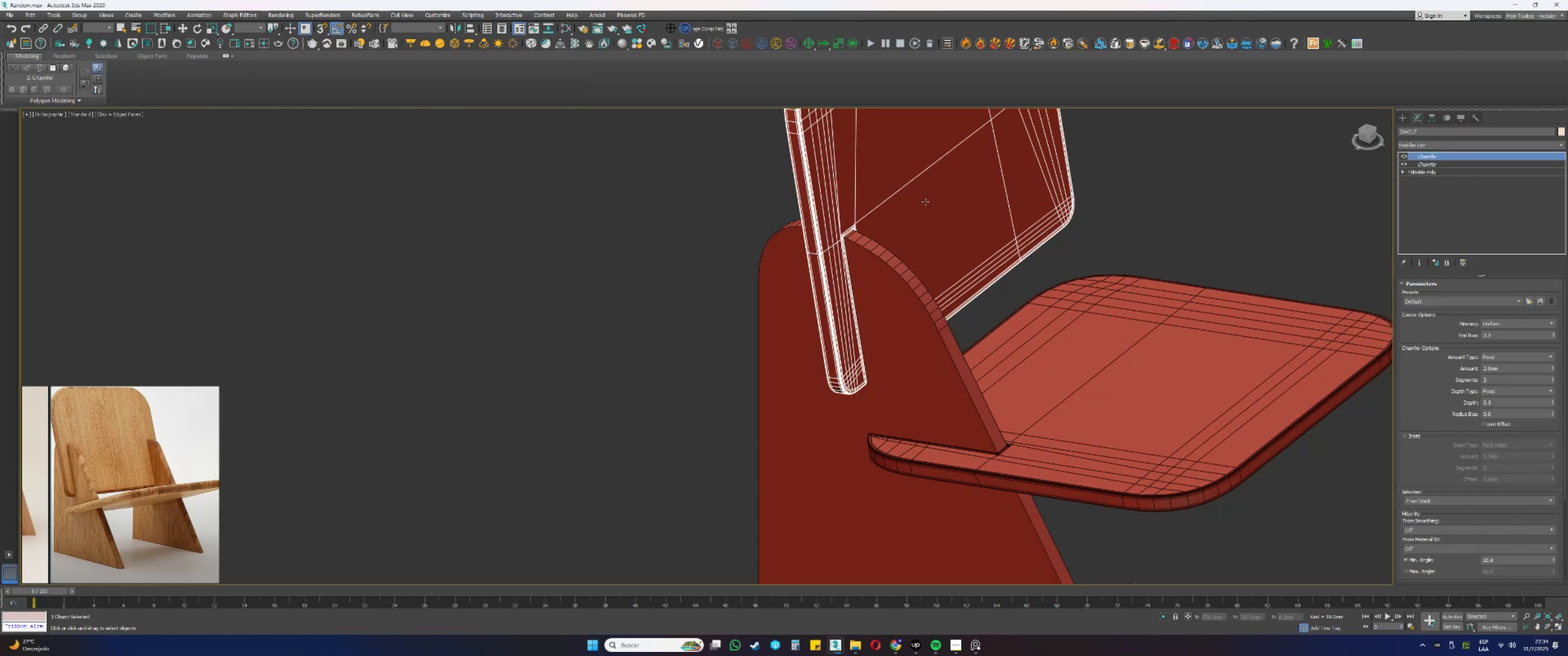 
scroll: coordinate [848, 273], scroll_direction: up, amount: 4.0
 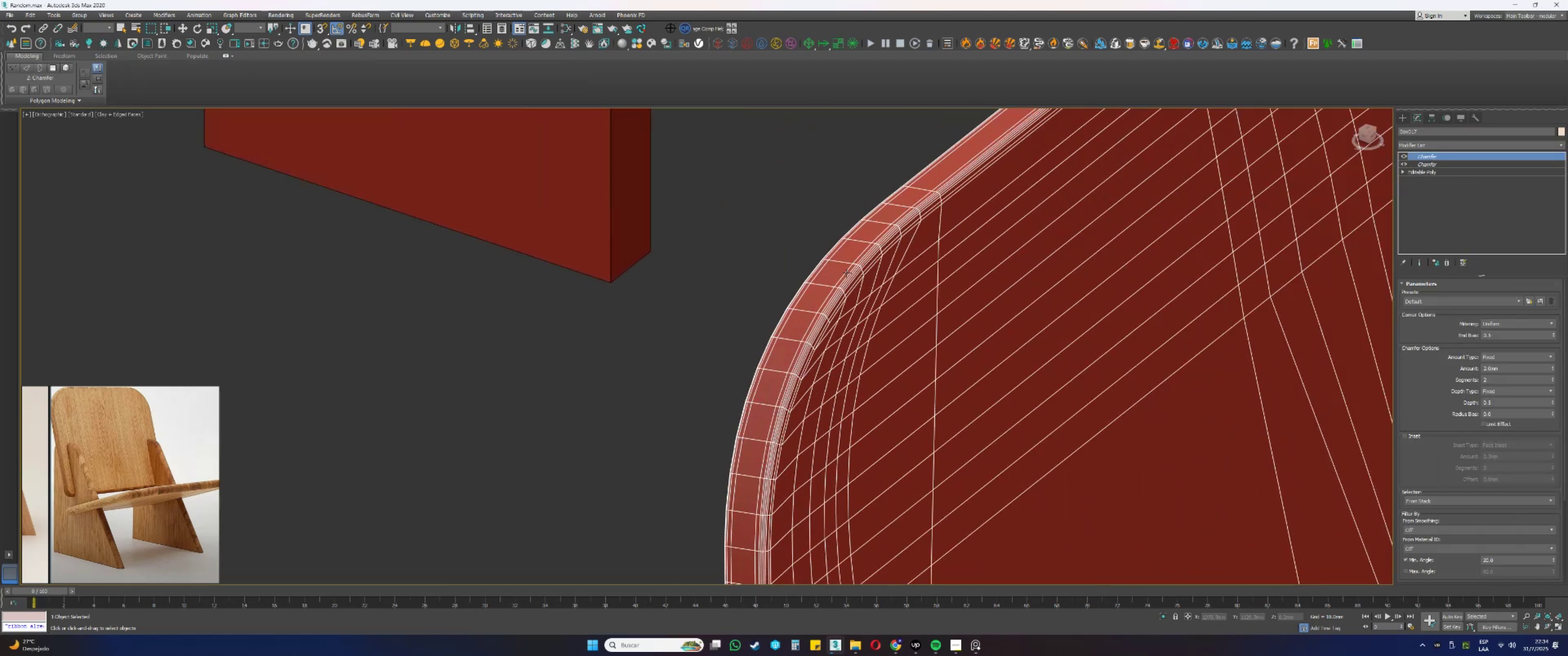 
key(F4)
 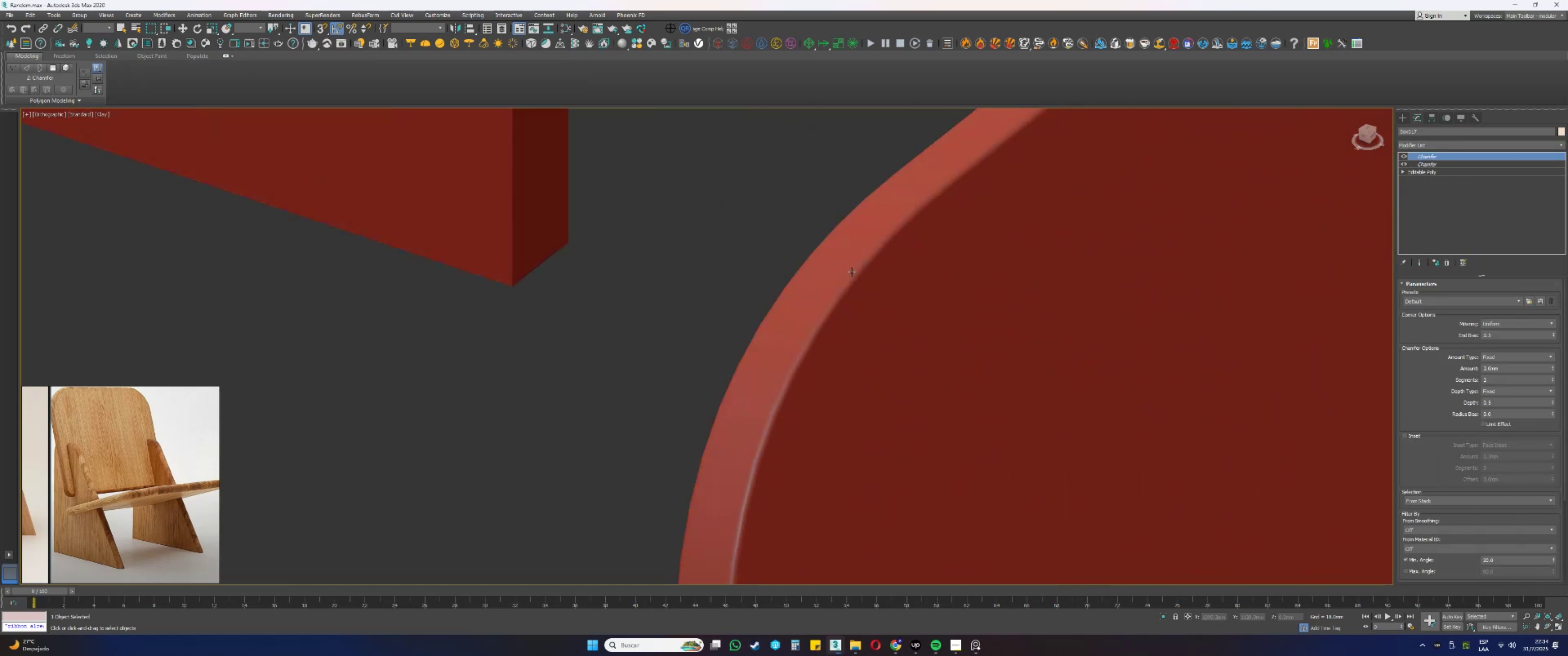 
scroll: coordinate [851, 272], scroll_direction: down, amount: 7.0
 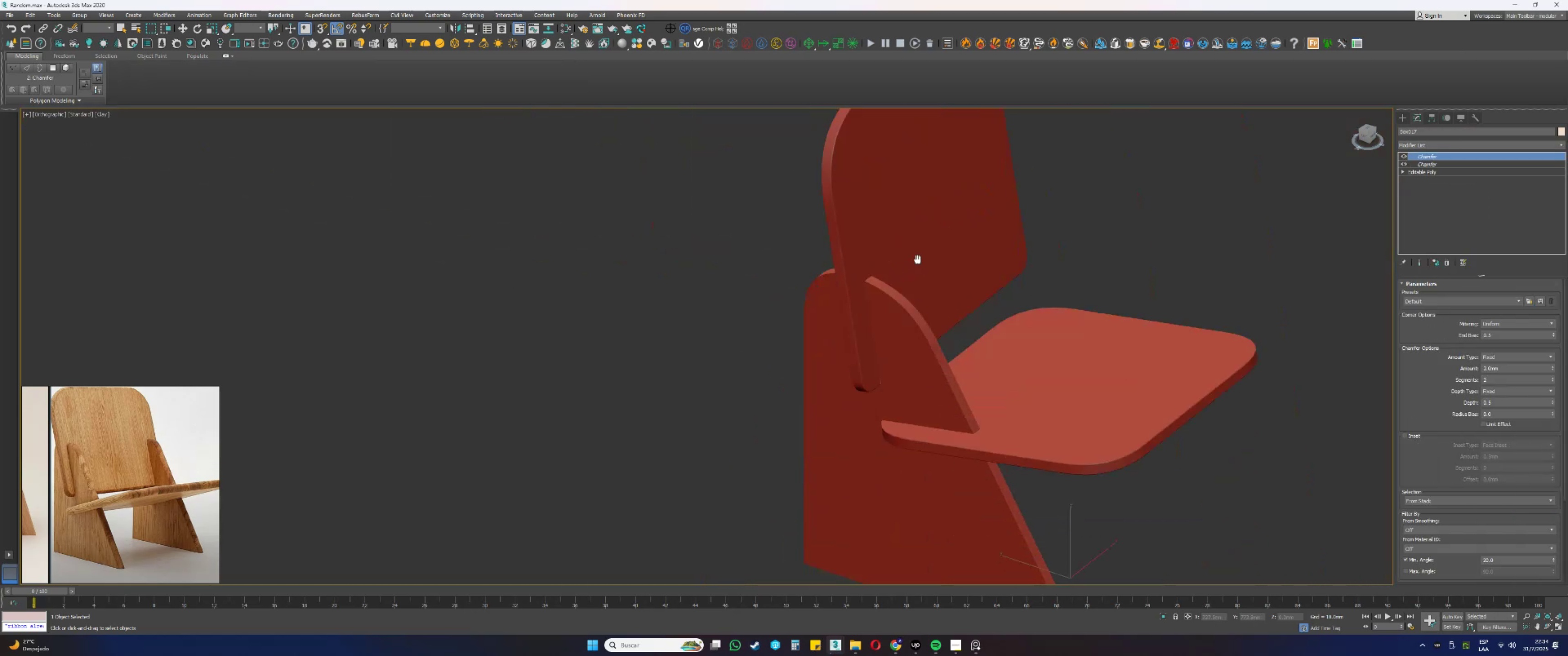 
key(Alt+AltLeft)
 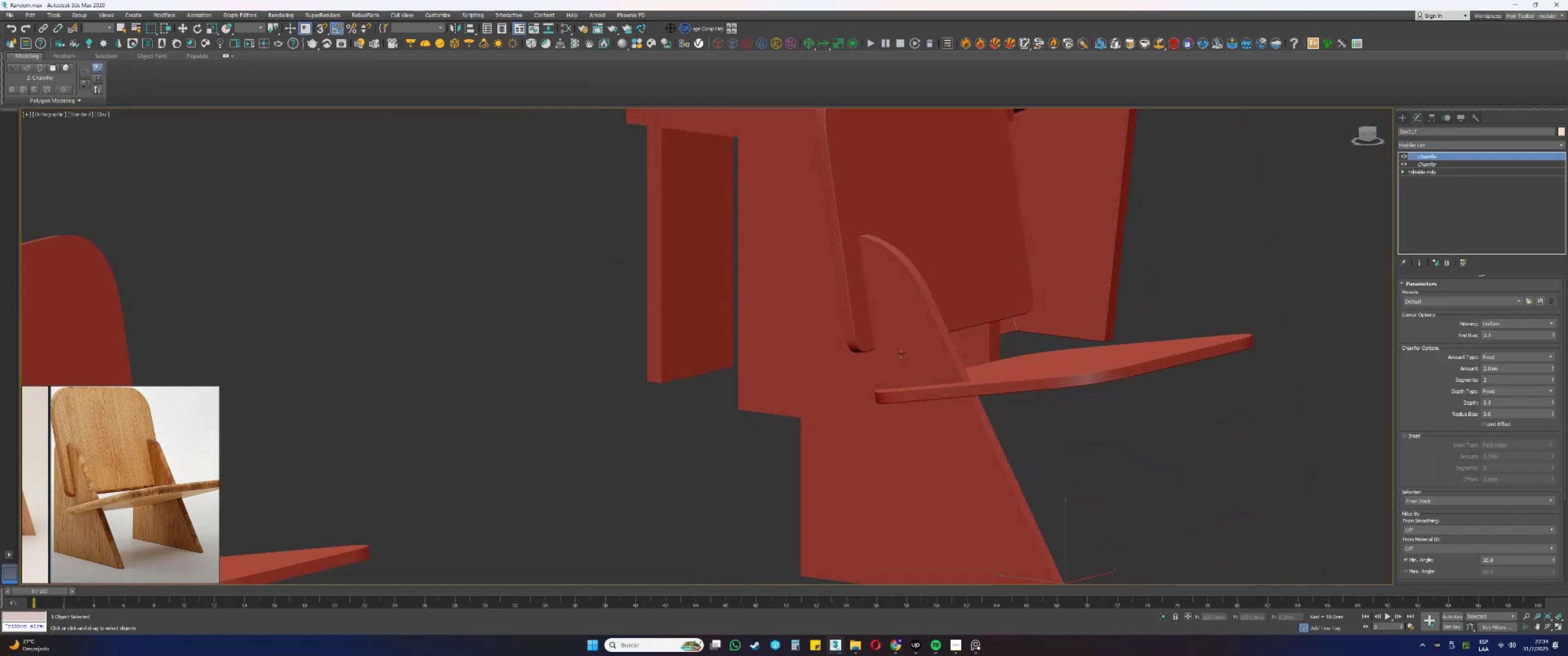 
scroll: coordinate [873, 347], scroll_direction: up, amount: 5.0
 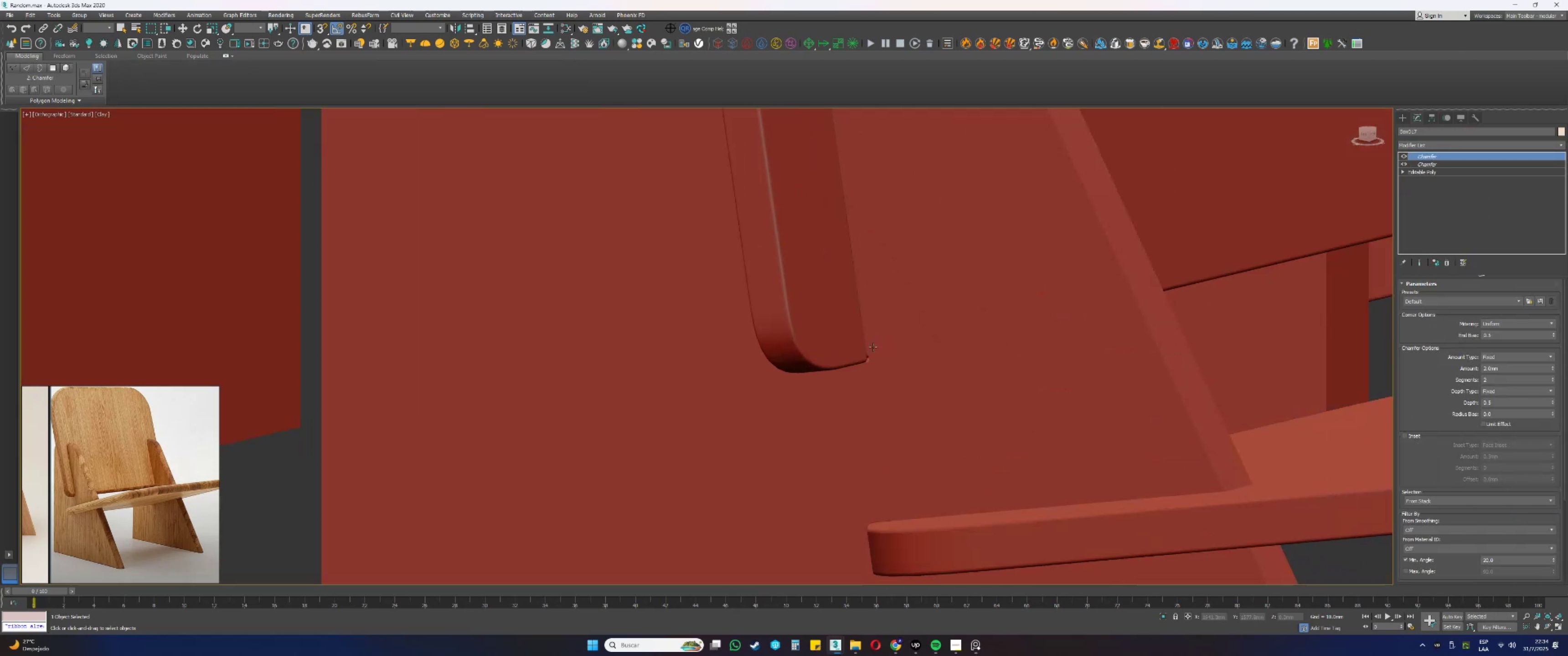 
key(F4)
 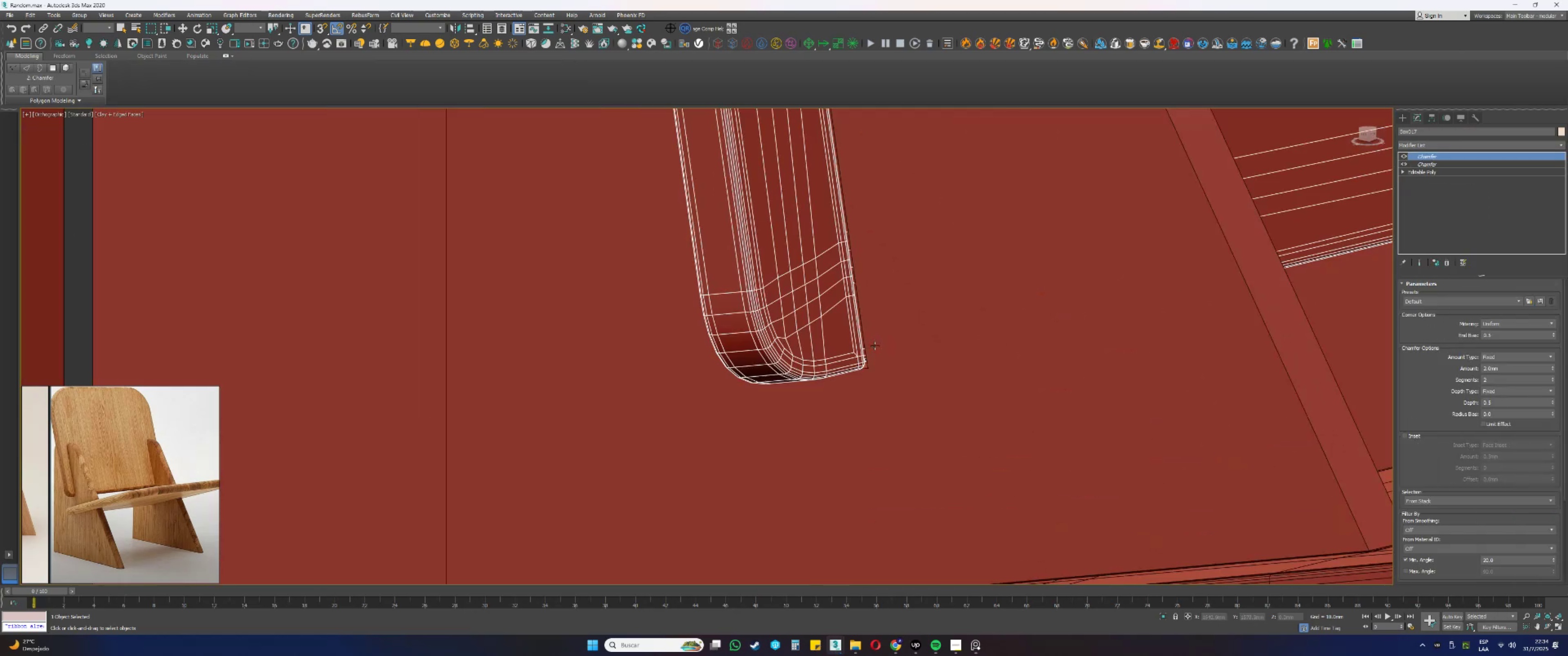 
key(F4)
 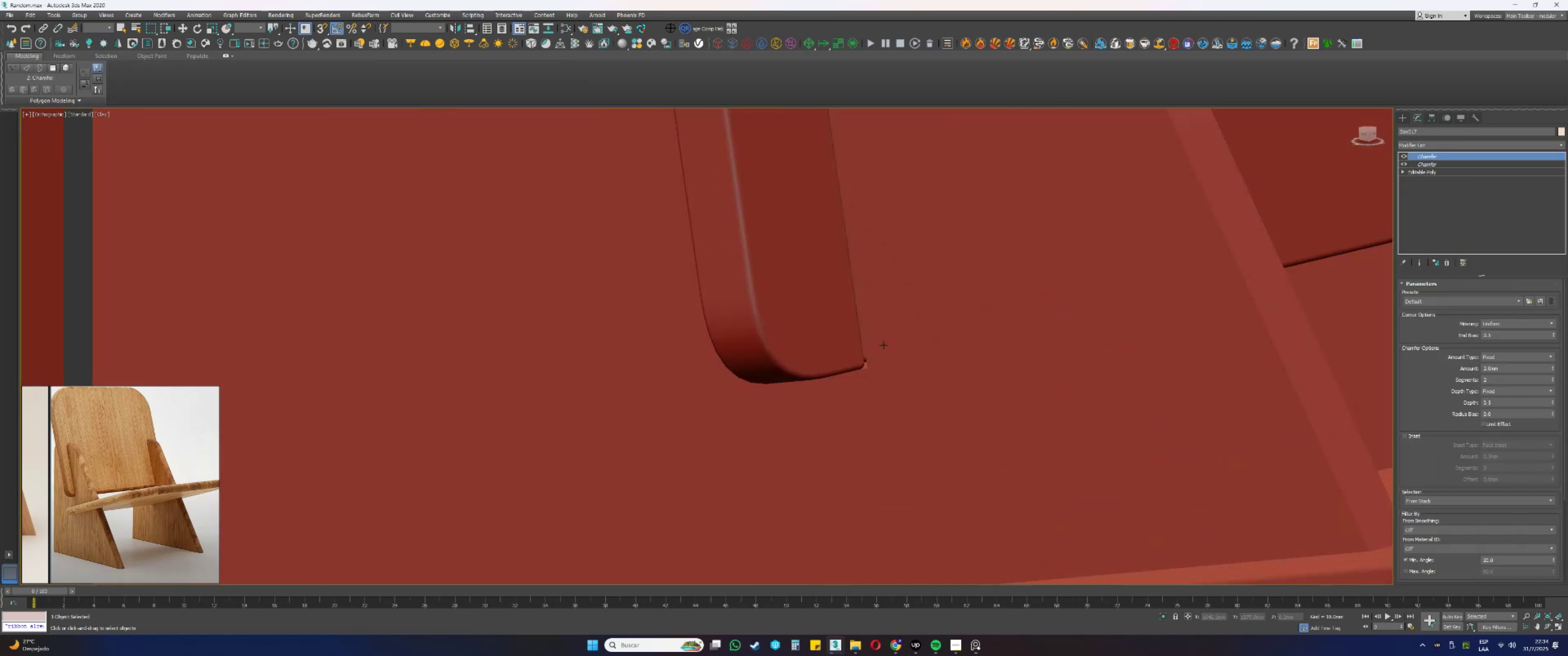 
left_click([887, 344])
 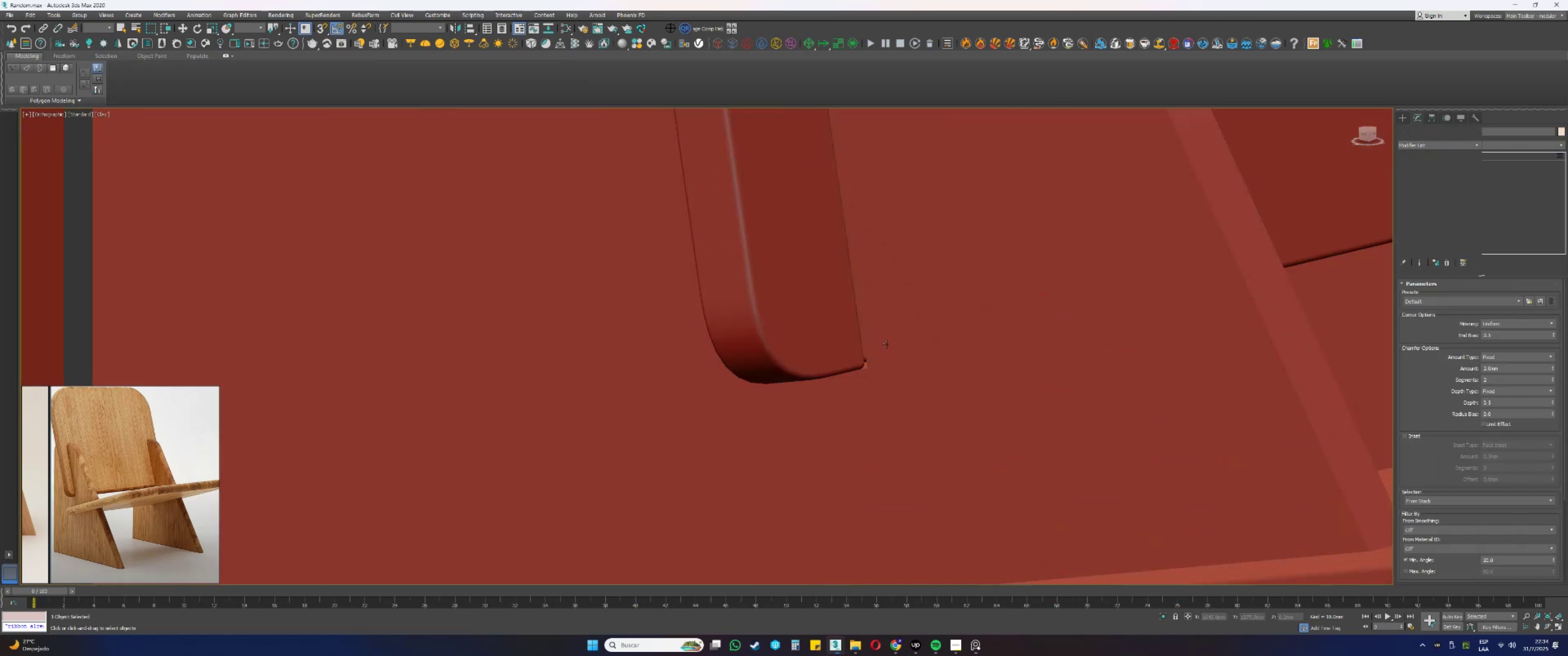 
key(F4)
 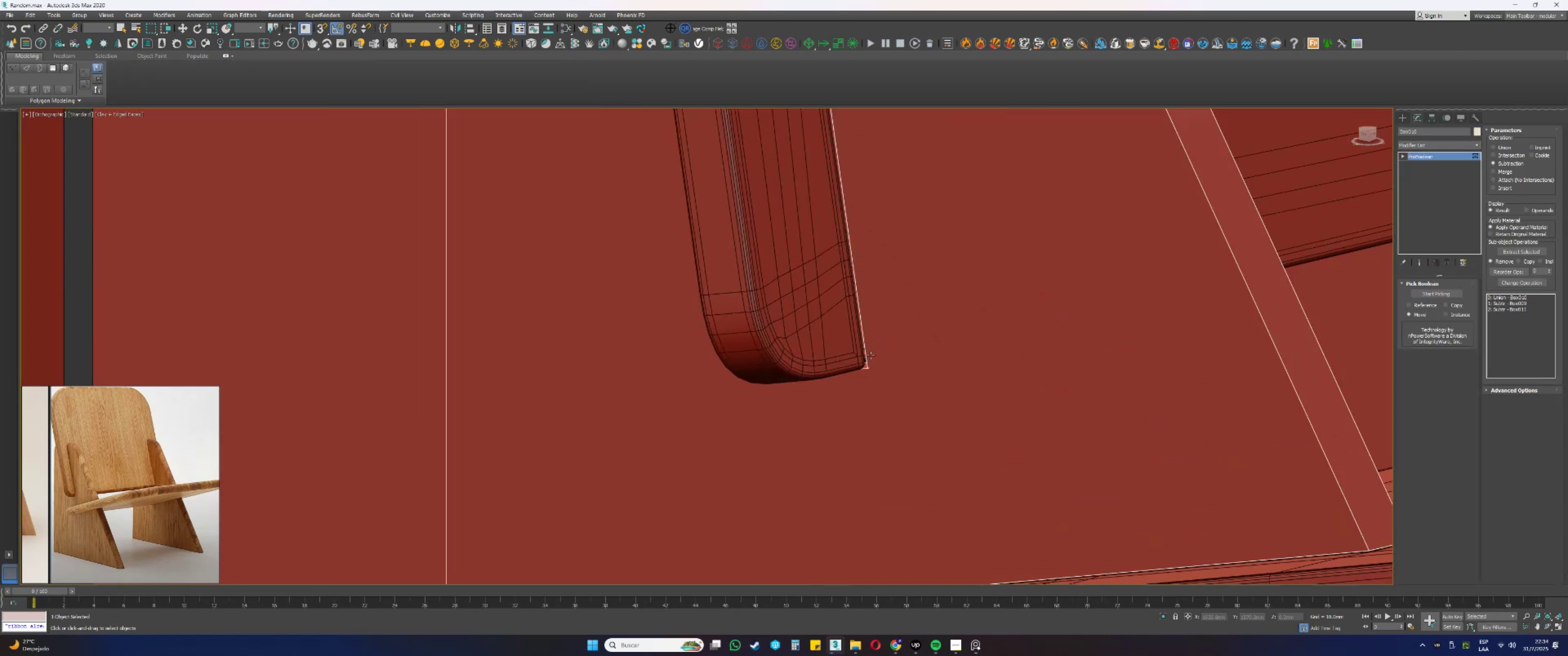 
scroll: coordinate [866, 345], scroll_direction: down, amount: 8.0
 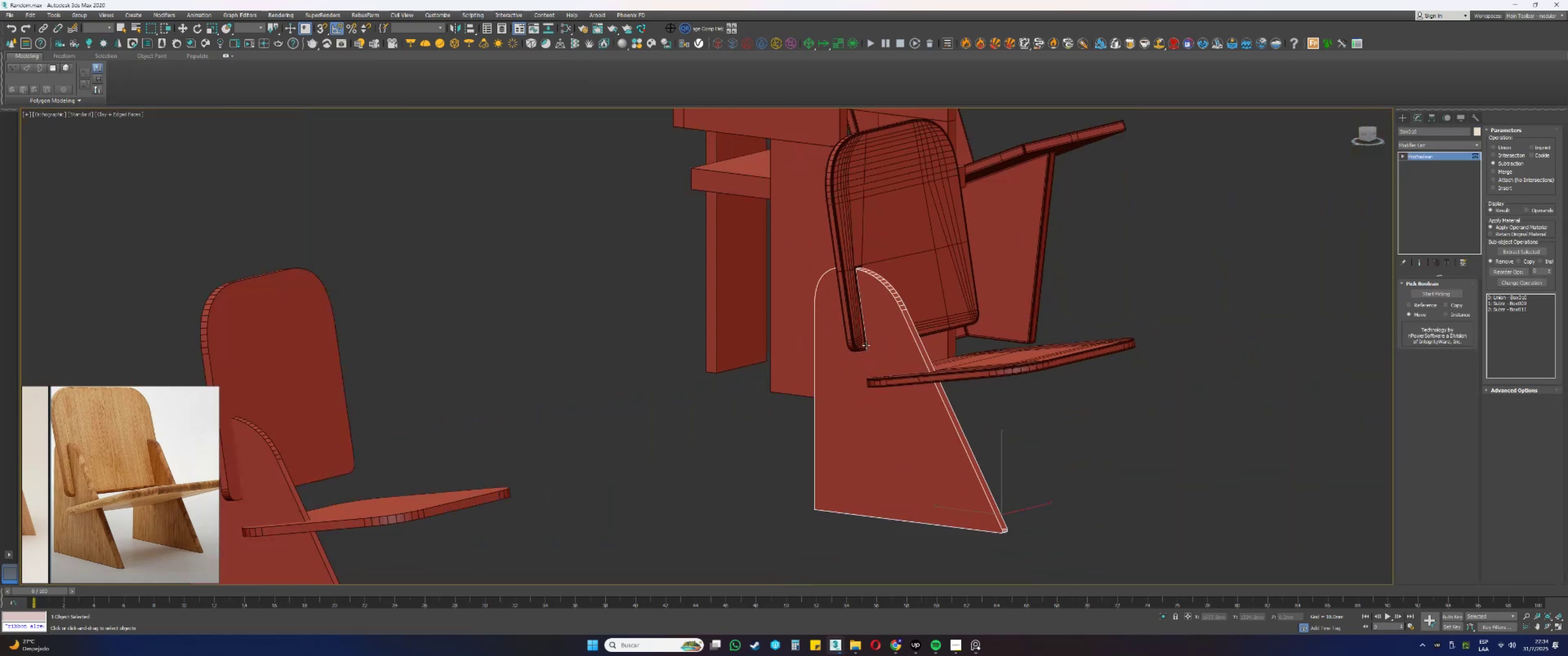 
key(F4)
 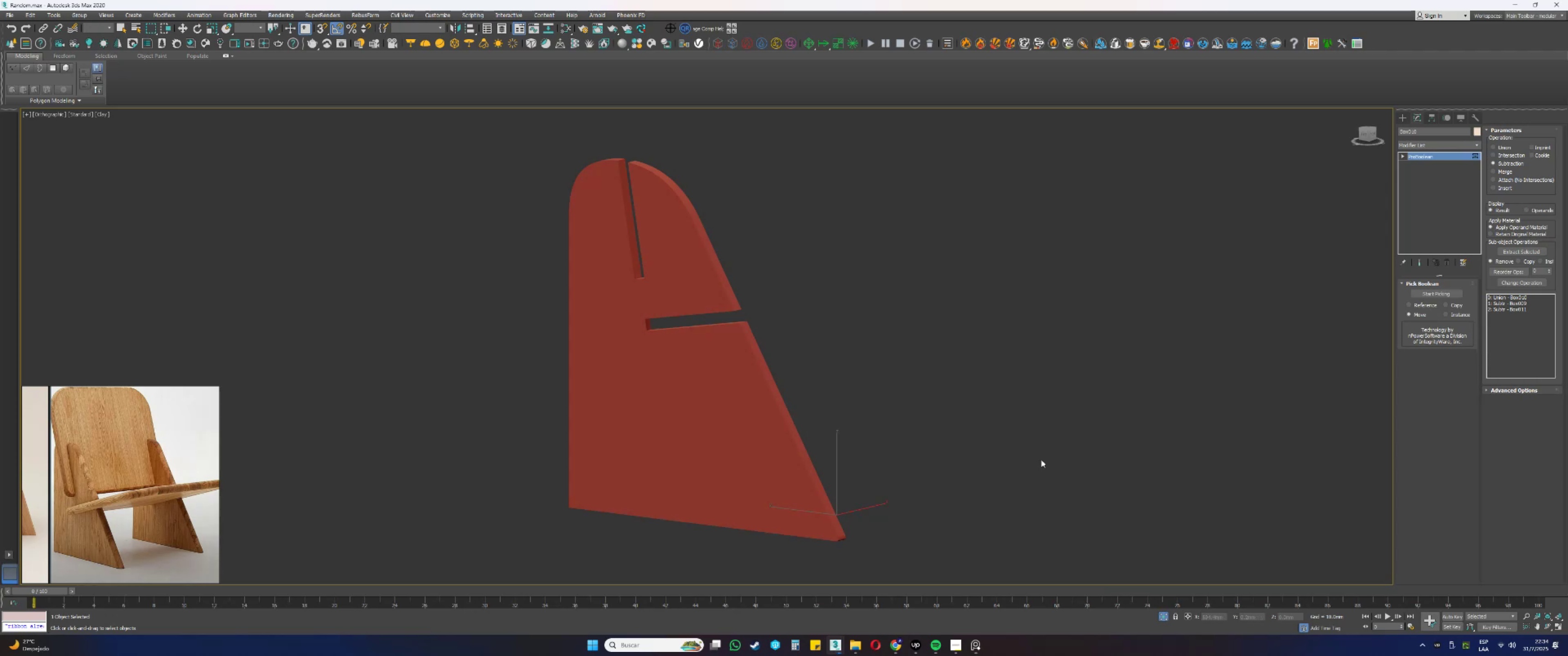 
key(Alt+AltLeft)
 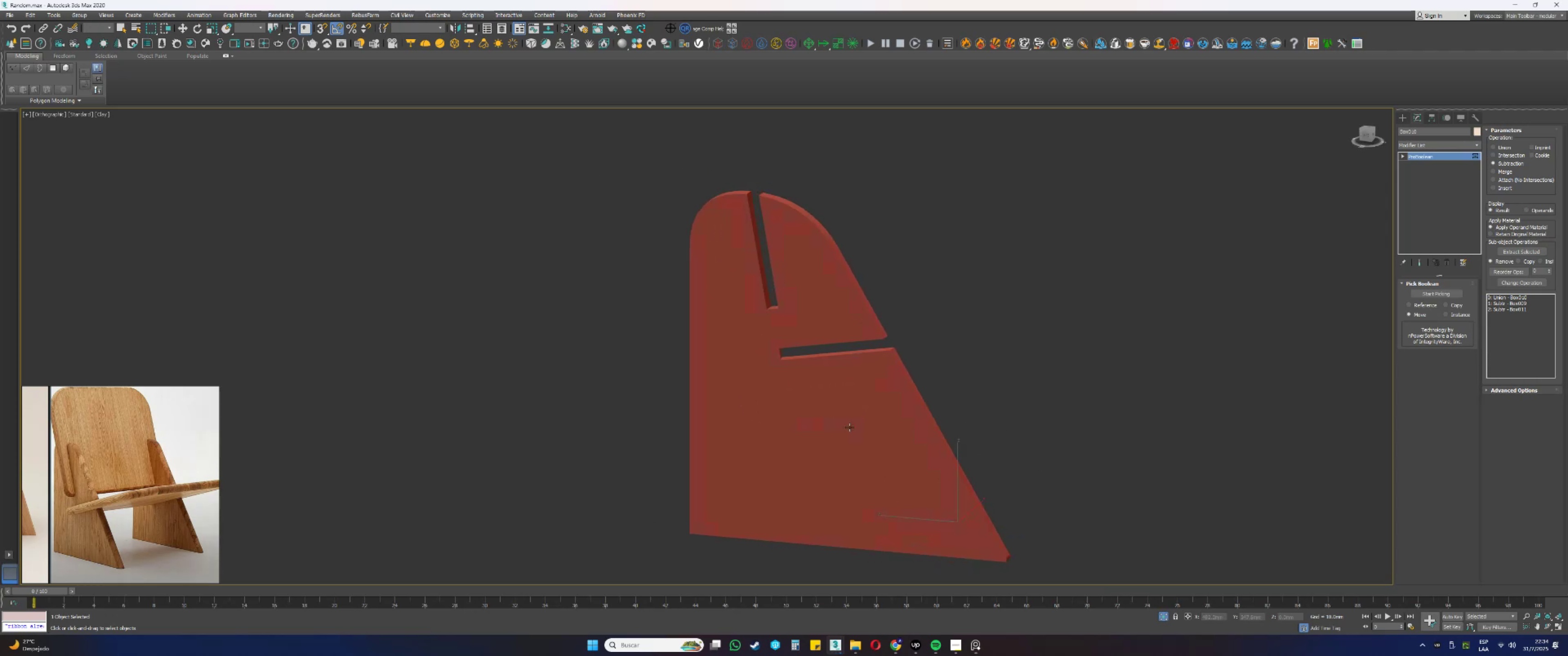 
key(F4)
 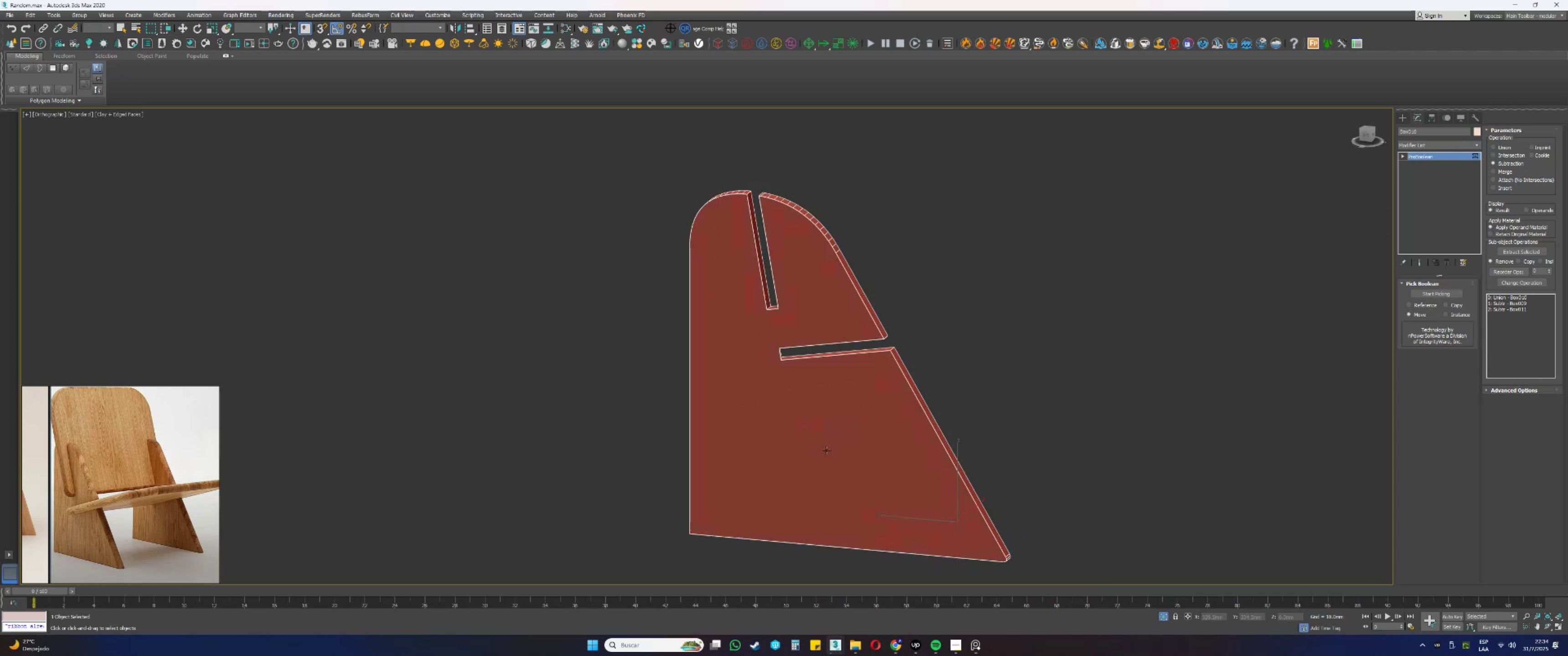 
key(Alt+AltLeft)
 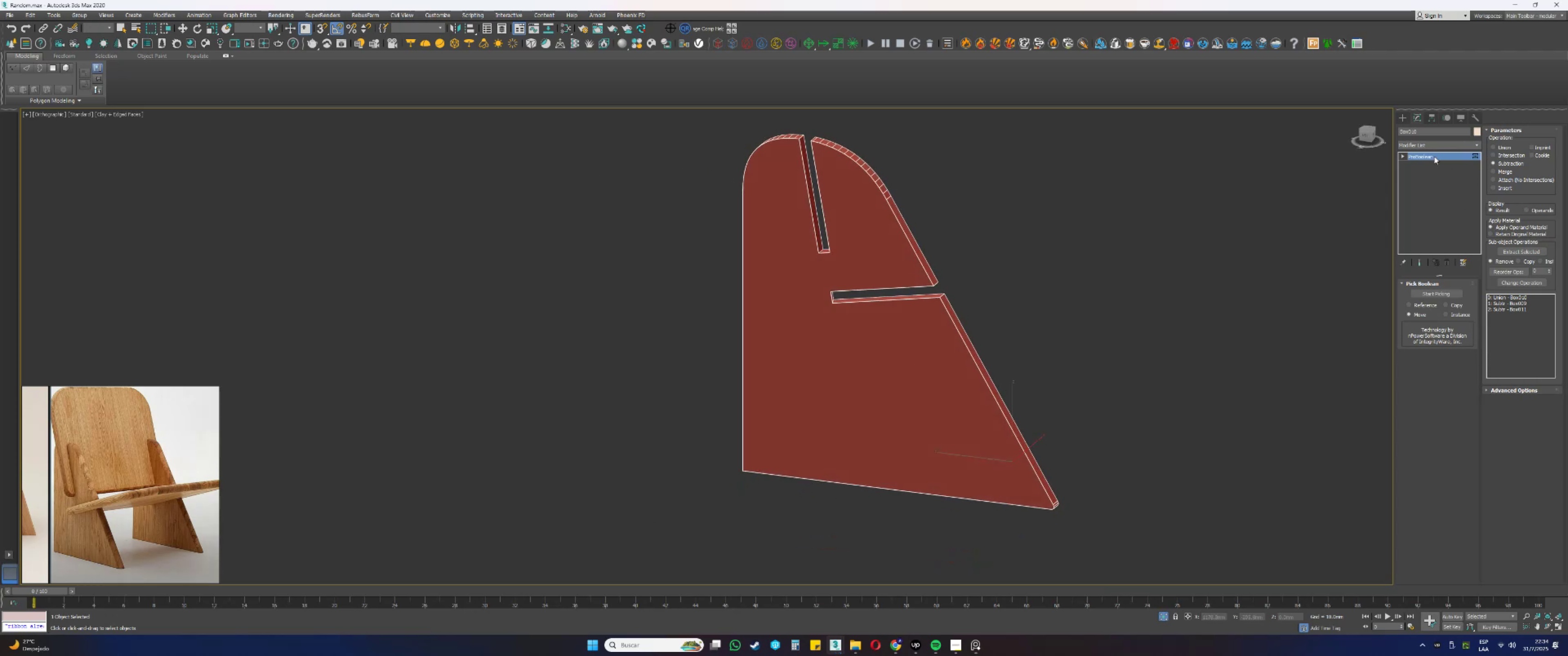 
key(E)
 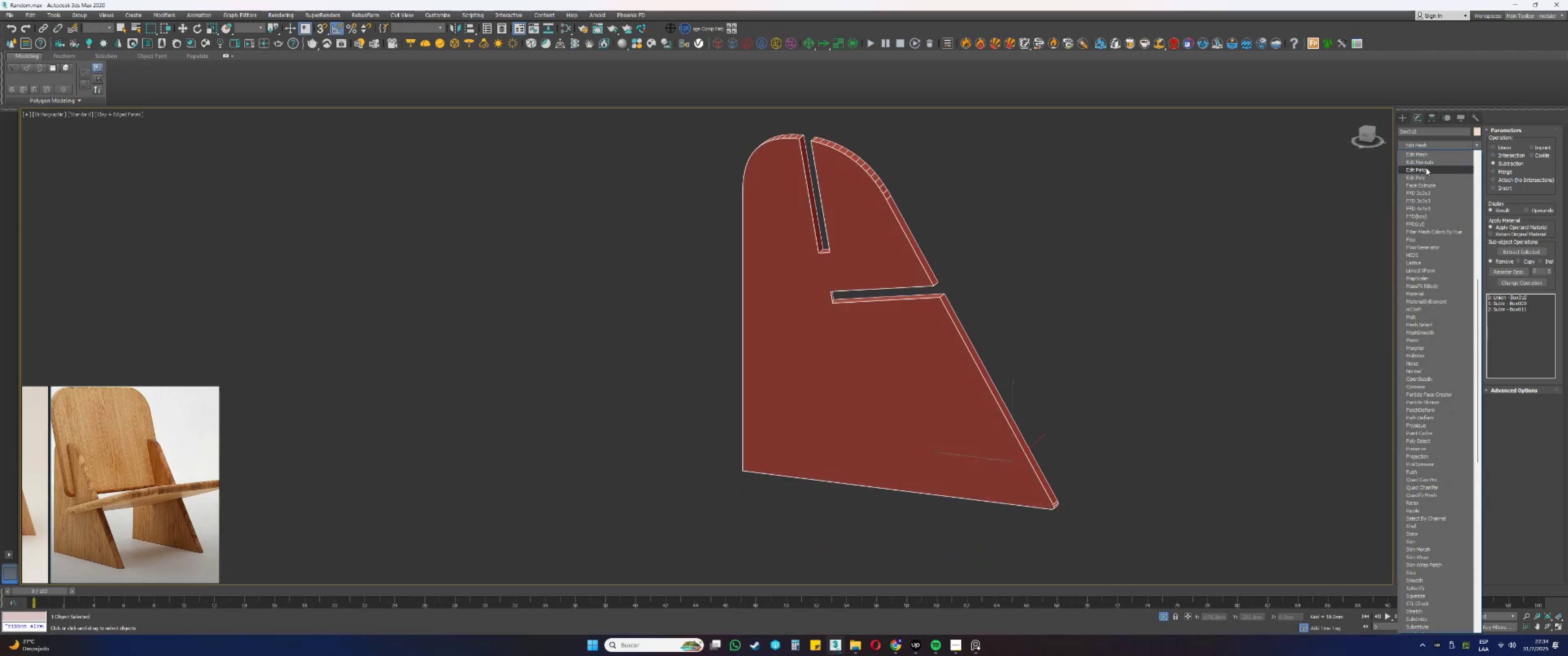 
left_click([1416, 178])
 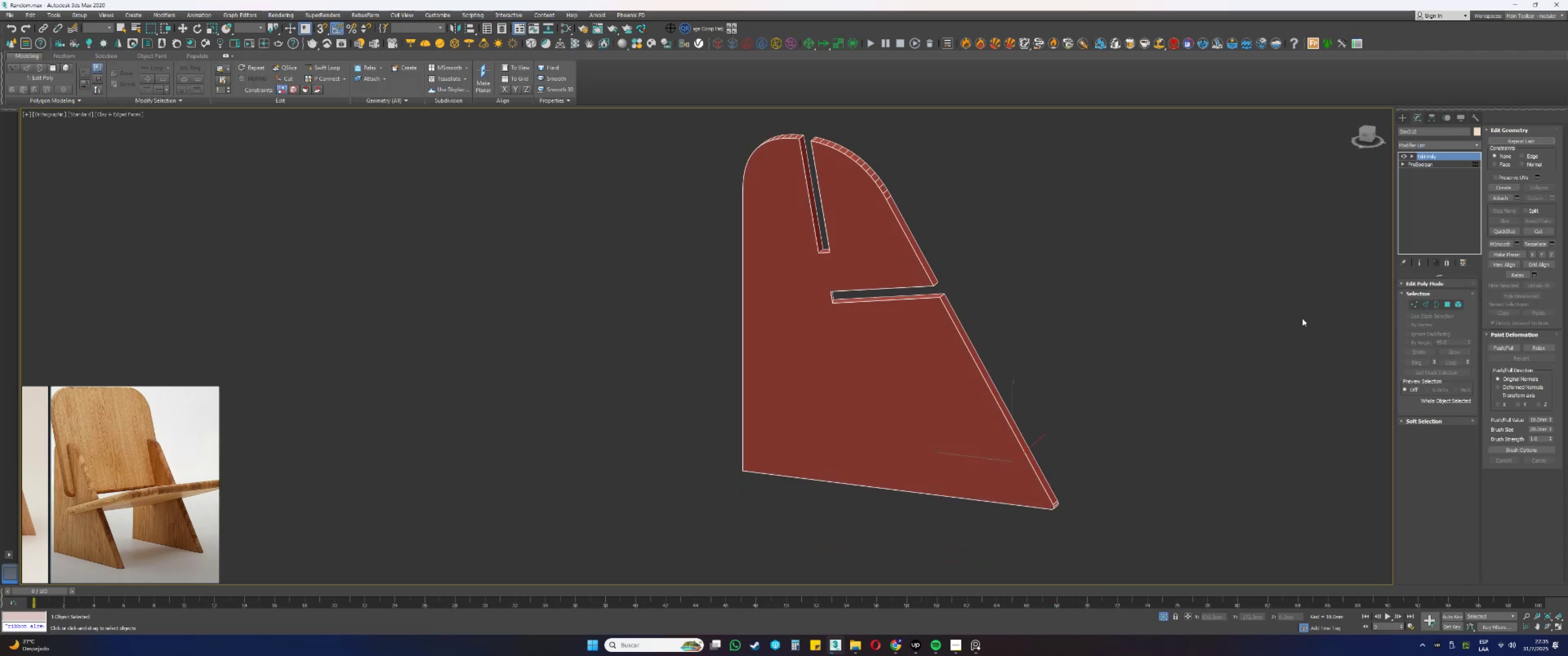 
right_click([1424, 196])
 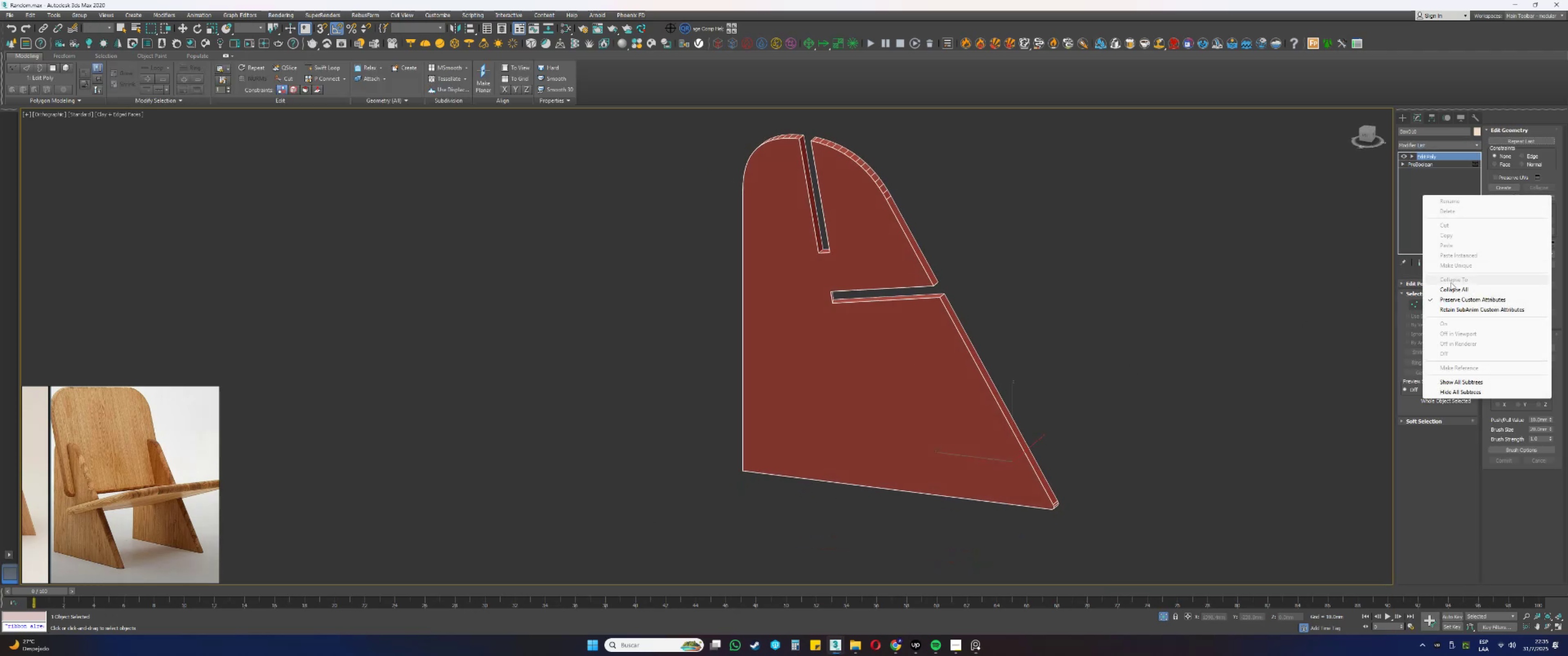 
left_click([1449, 287])
 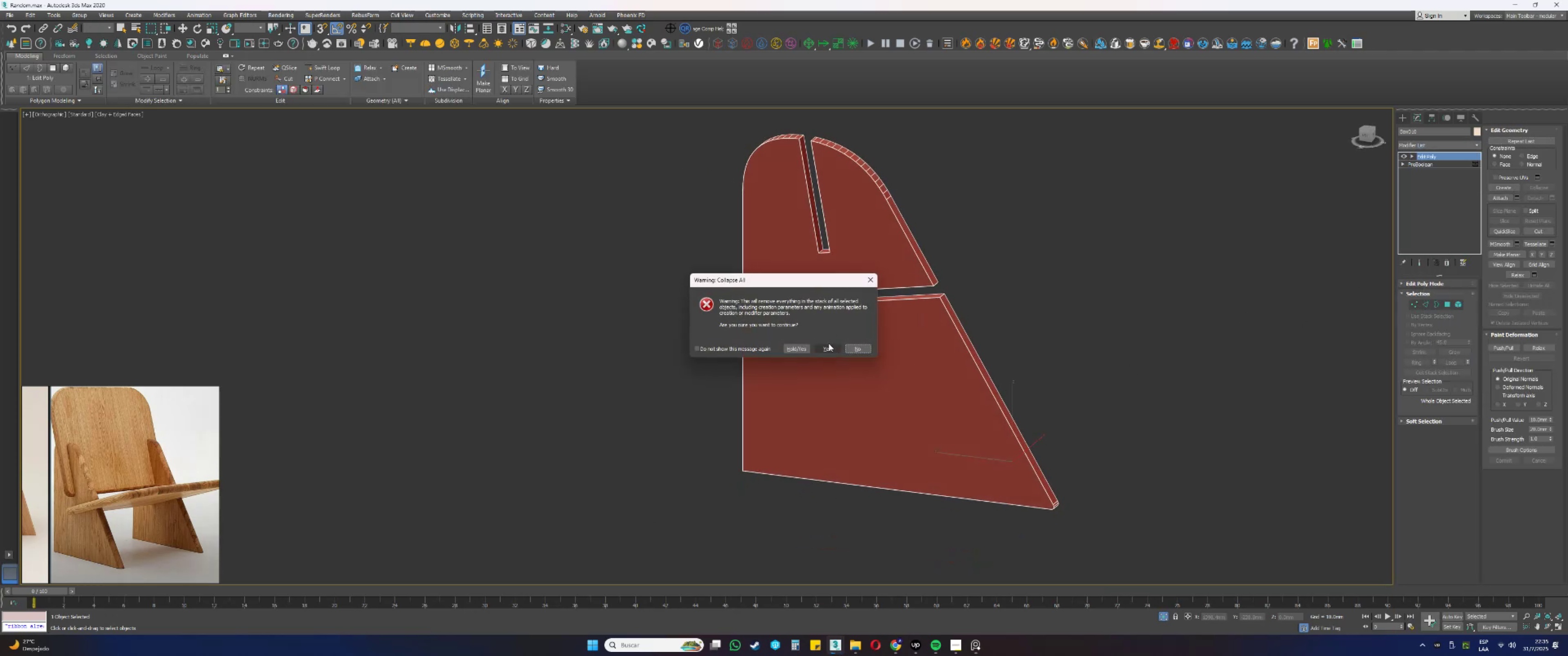 
left_click([827, 348])
 